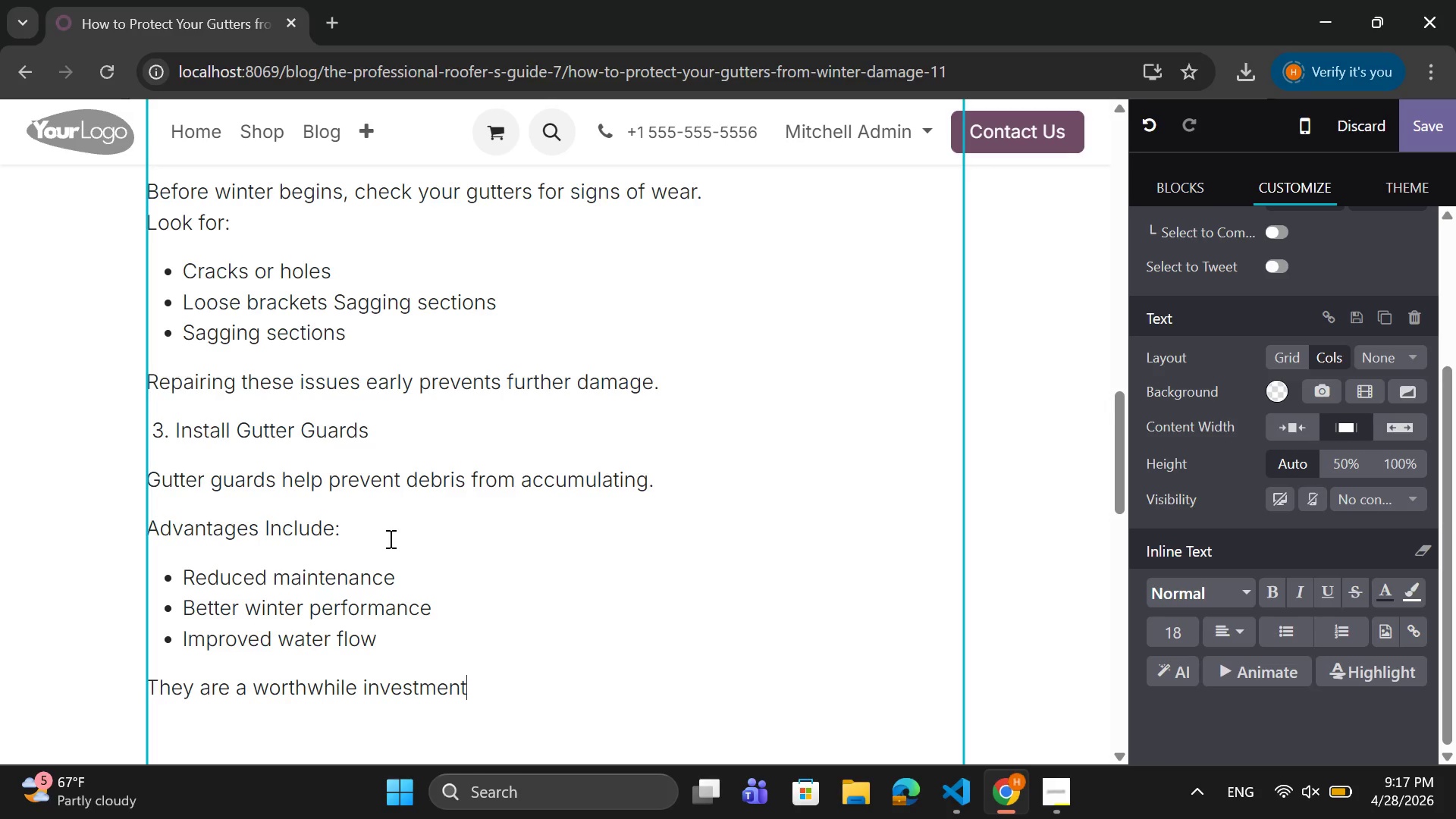 
type(for long-term protection)
 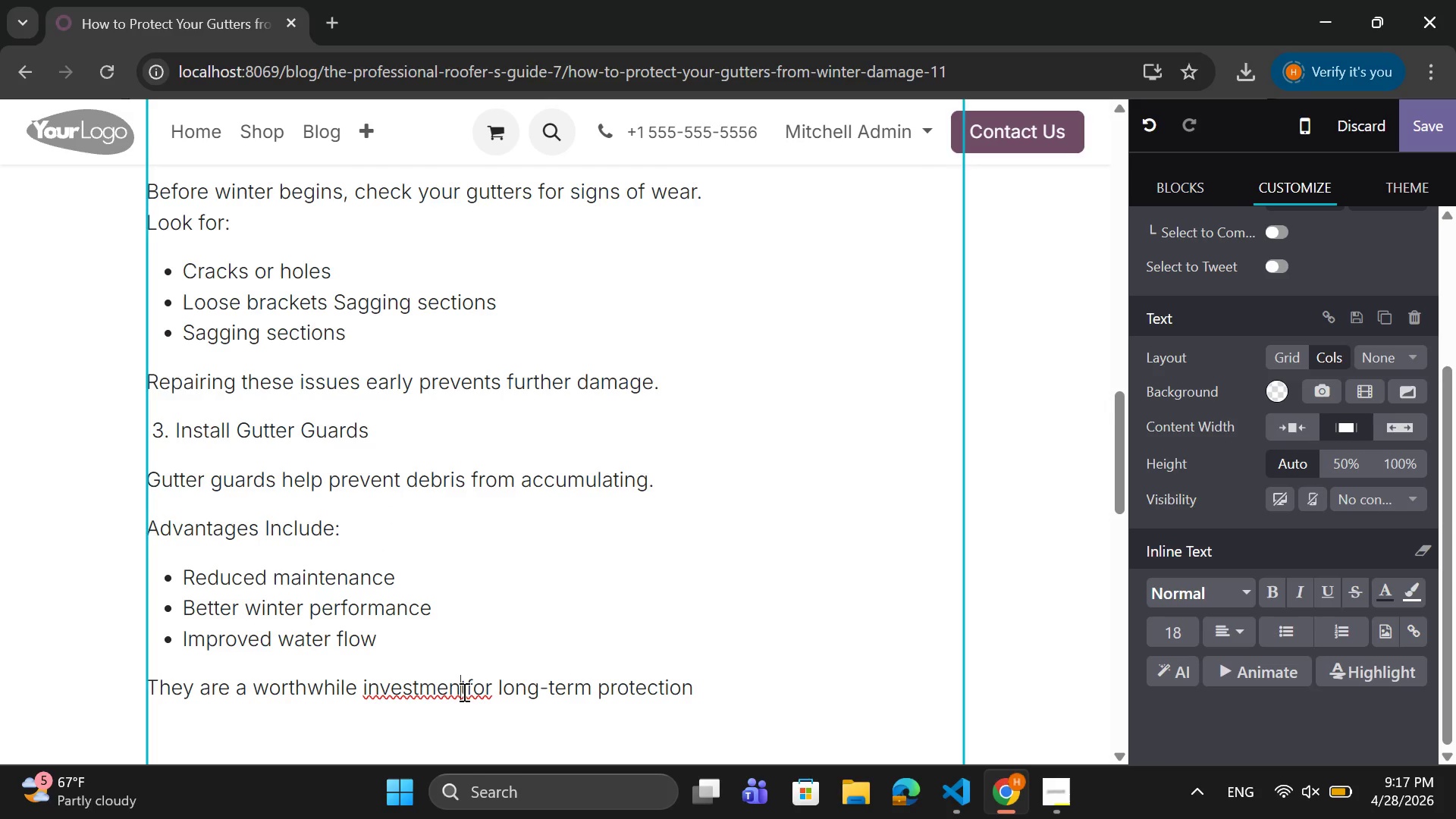 
wait(7.08)
 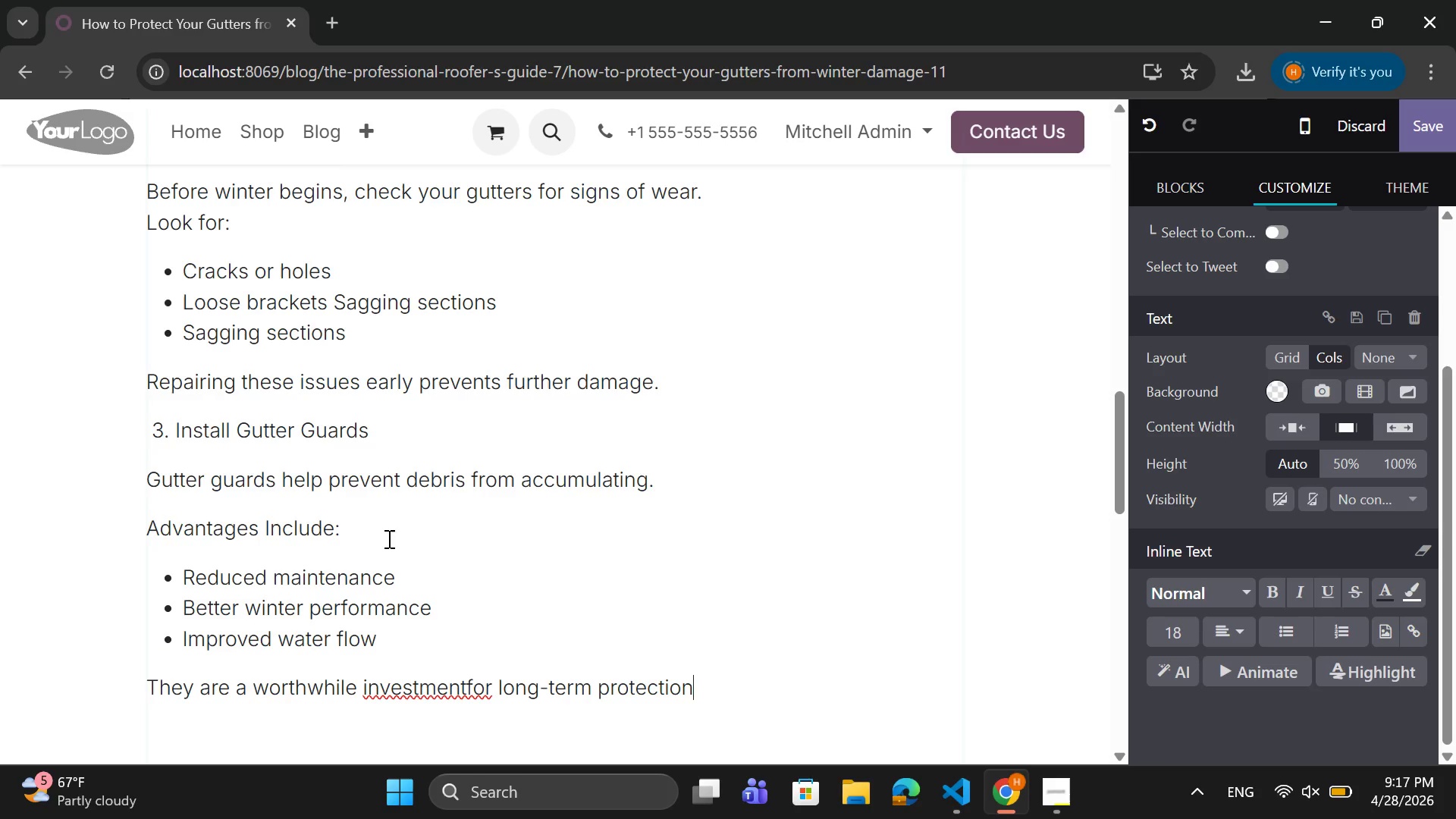 
key(ArrowRight)
 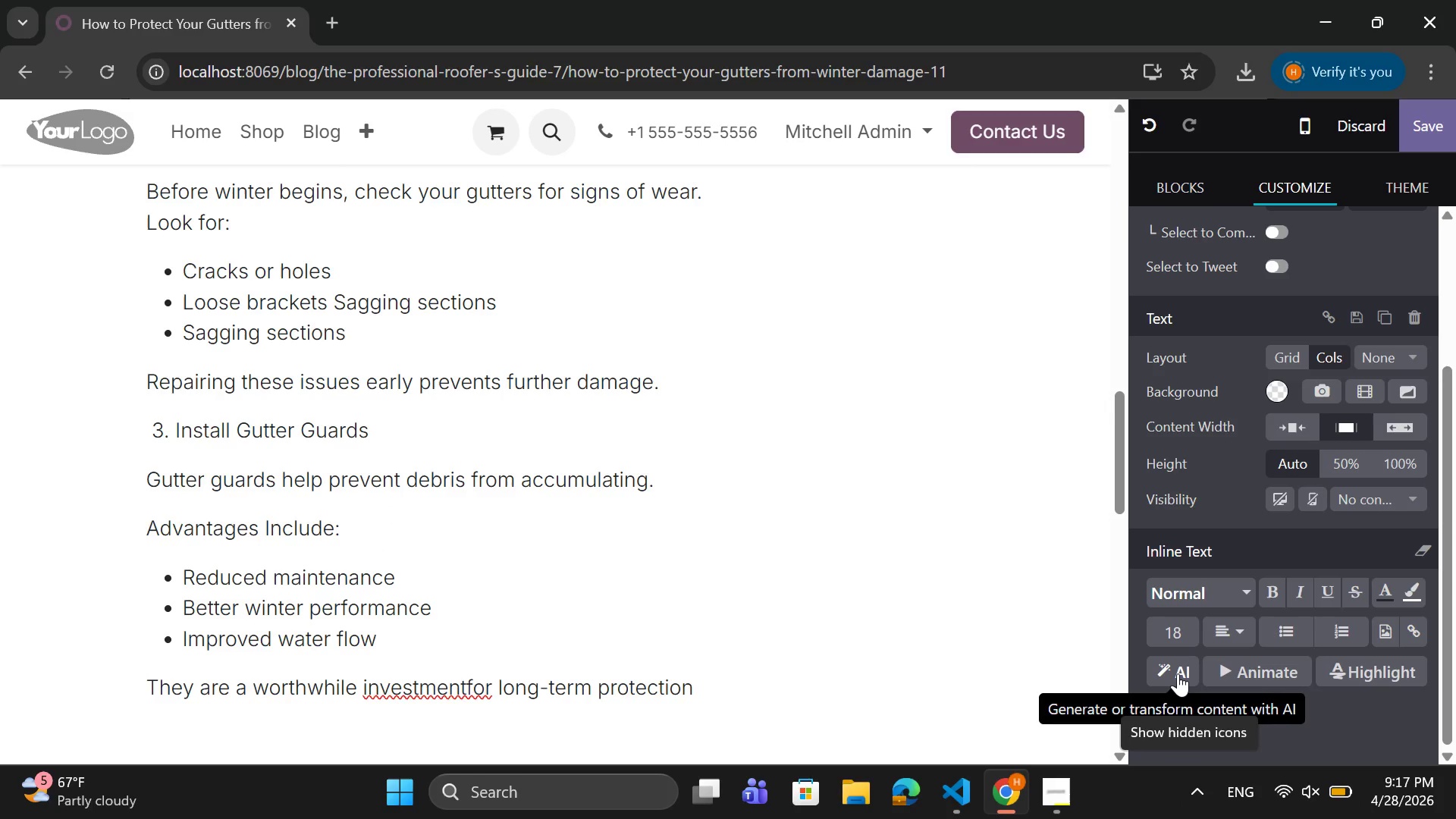 
key(Space)
 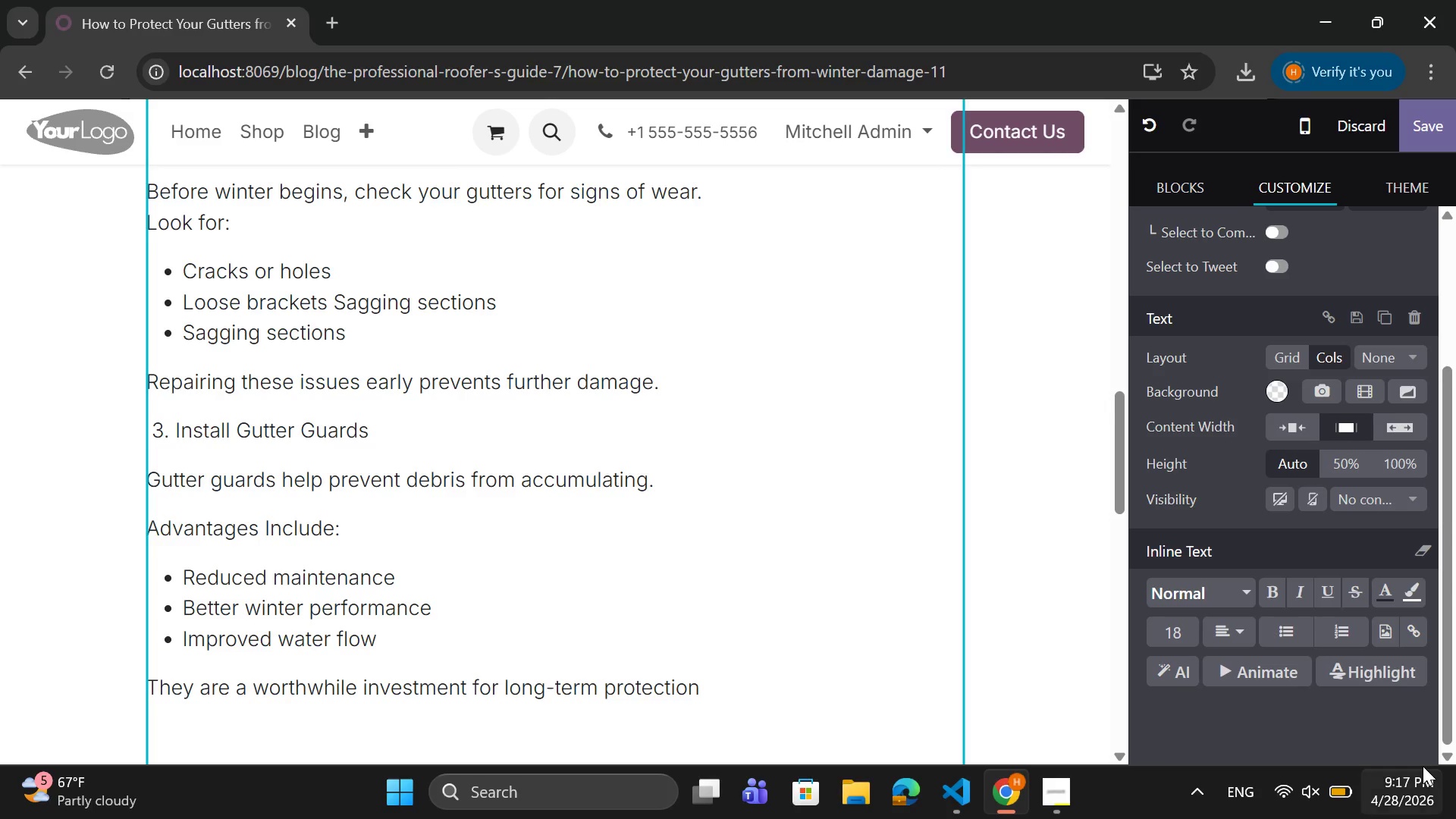 
wait(7.95)
 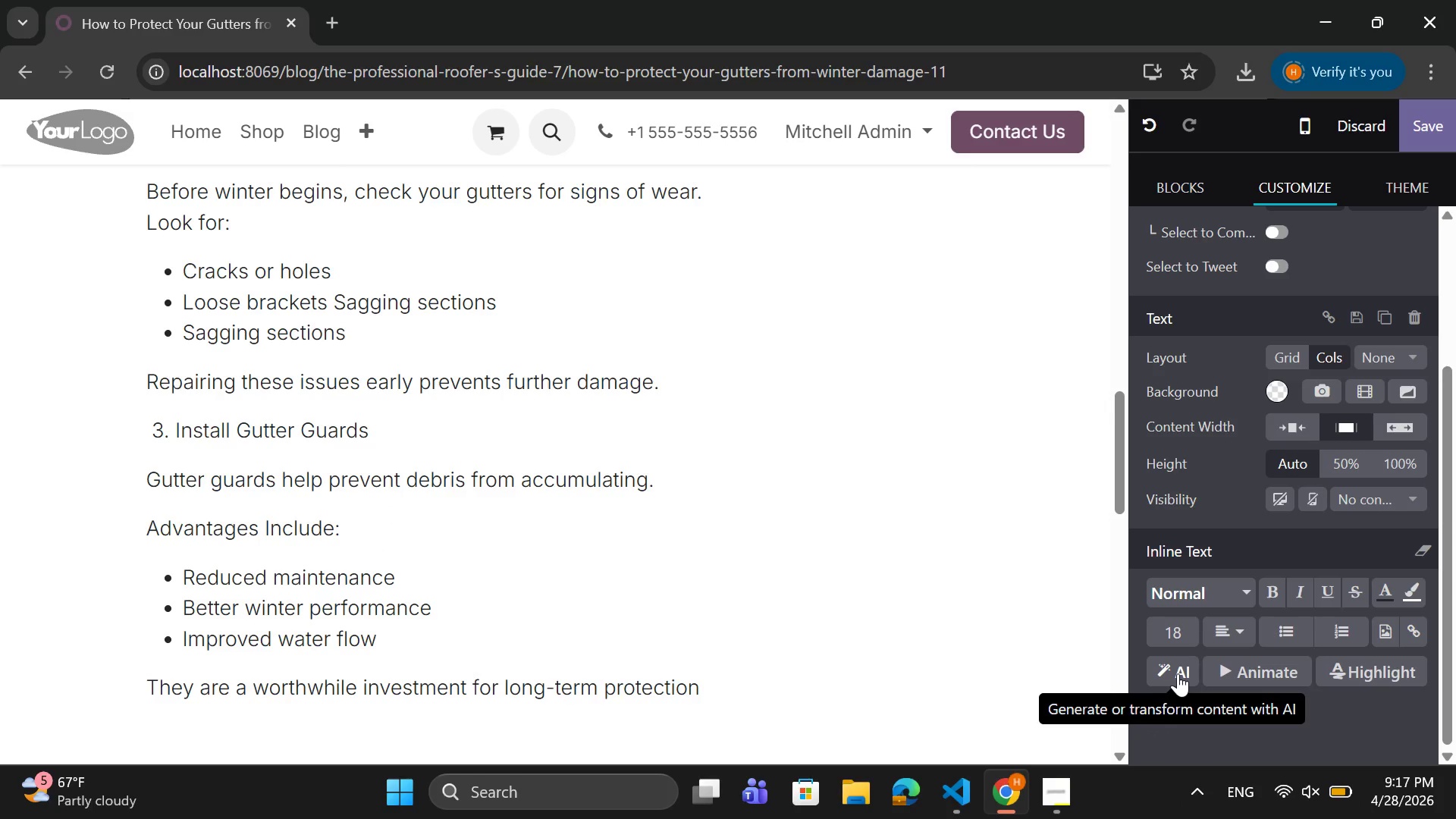 
key(Period)
 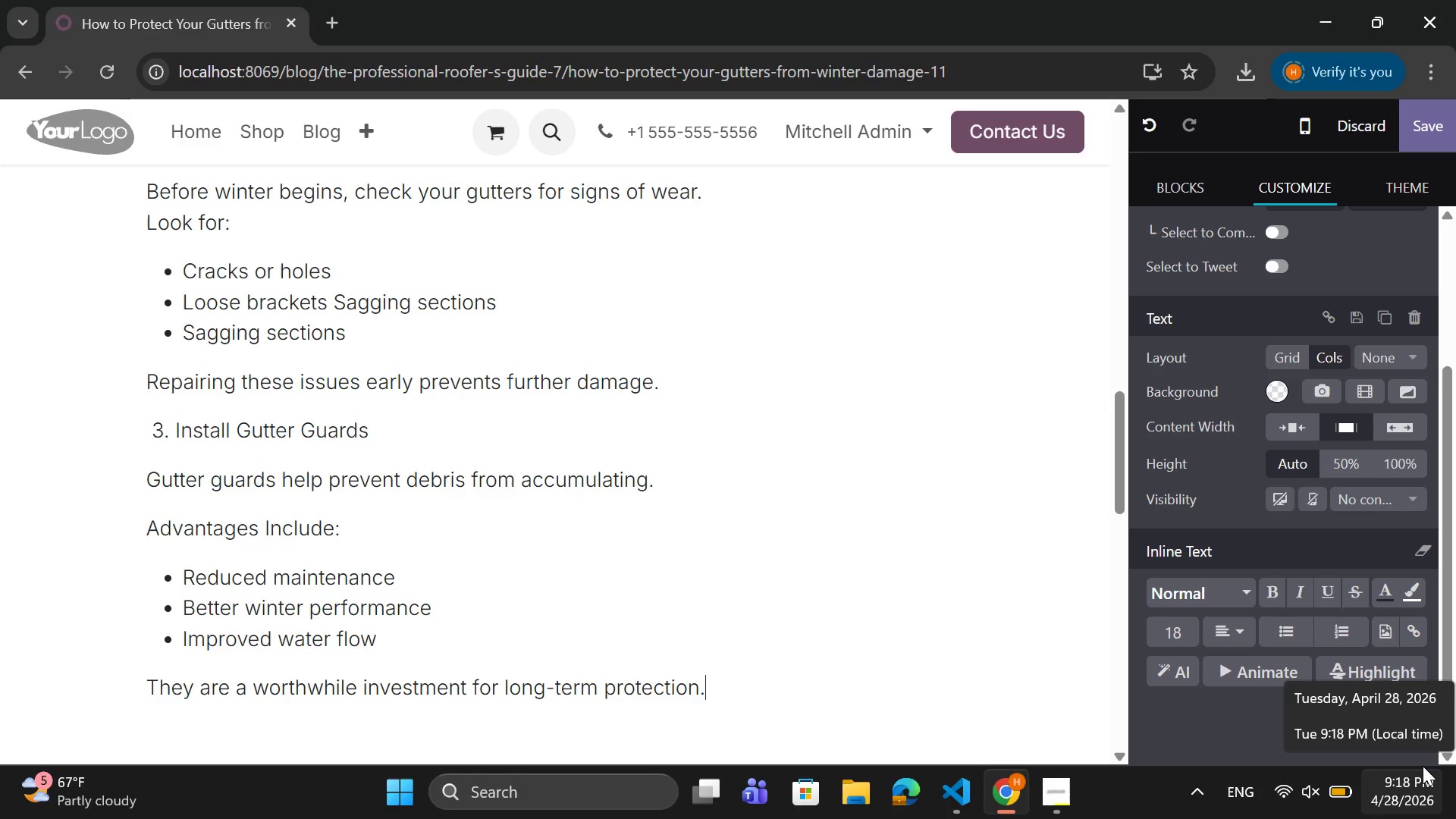 
key(Enter)
 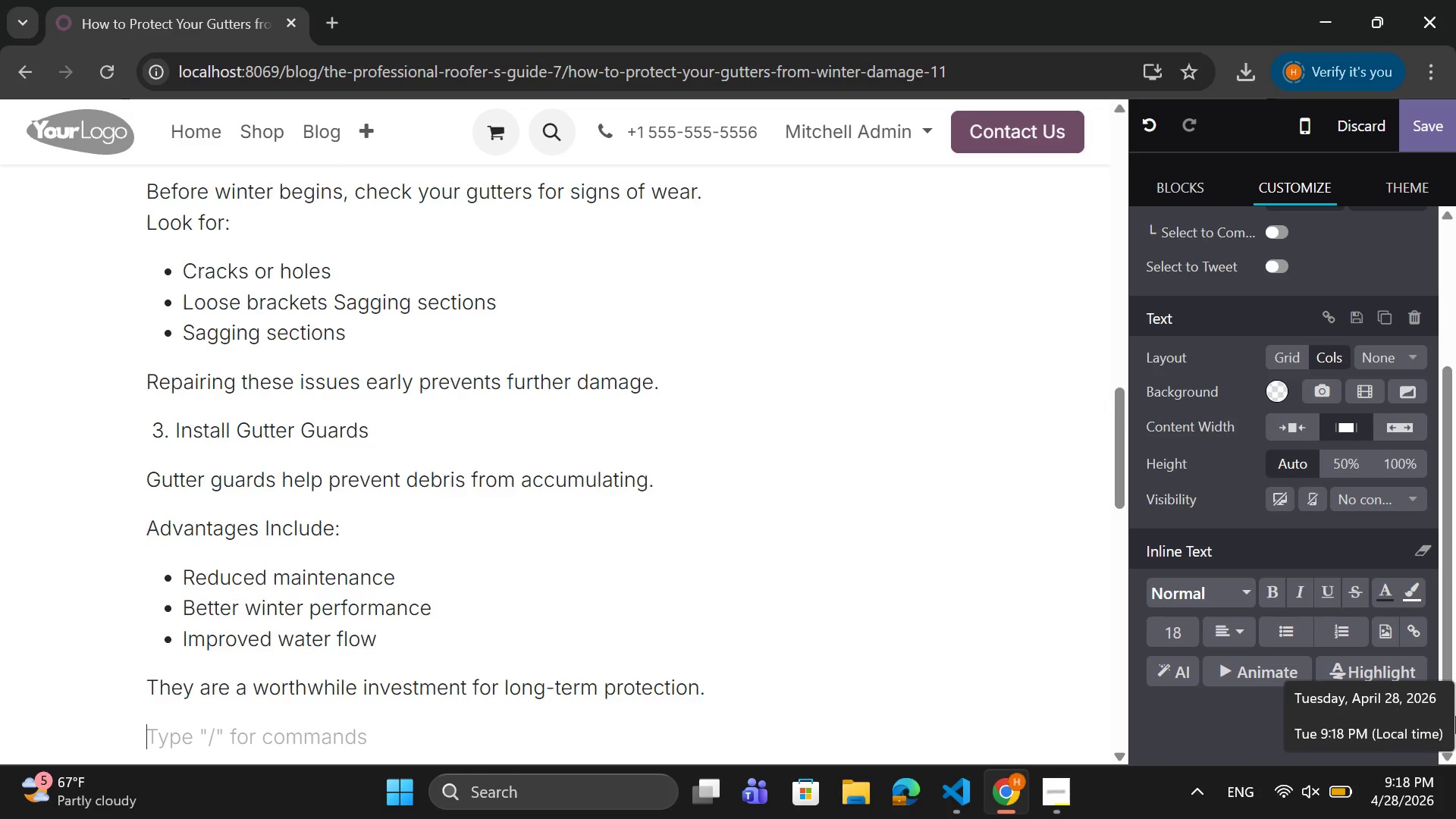 
mouse_move([1341, 673])
 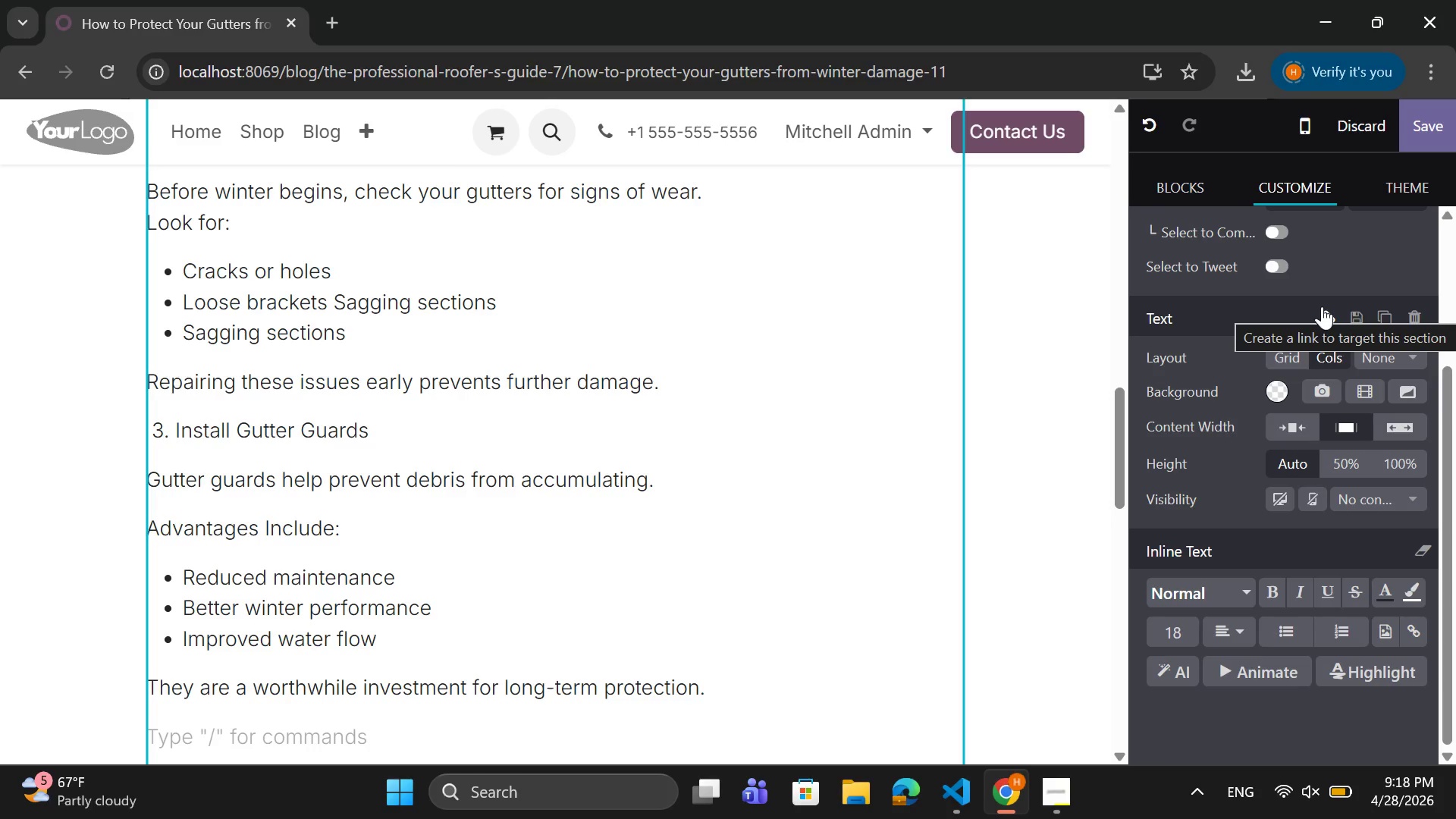 
wait(13.46)
 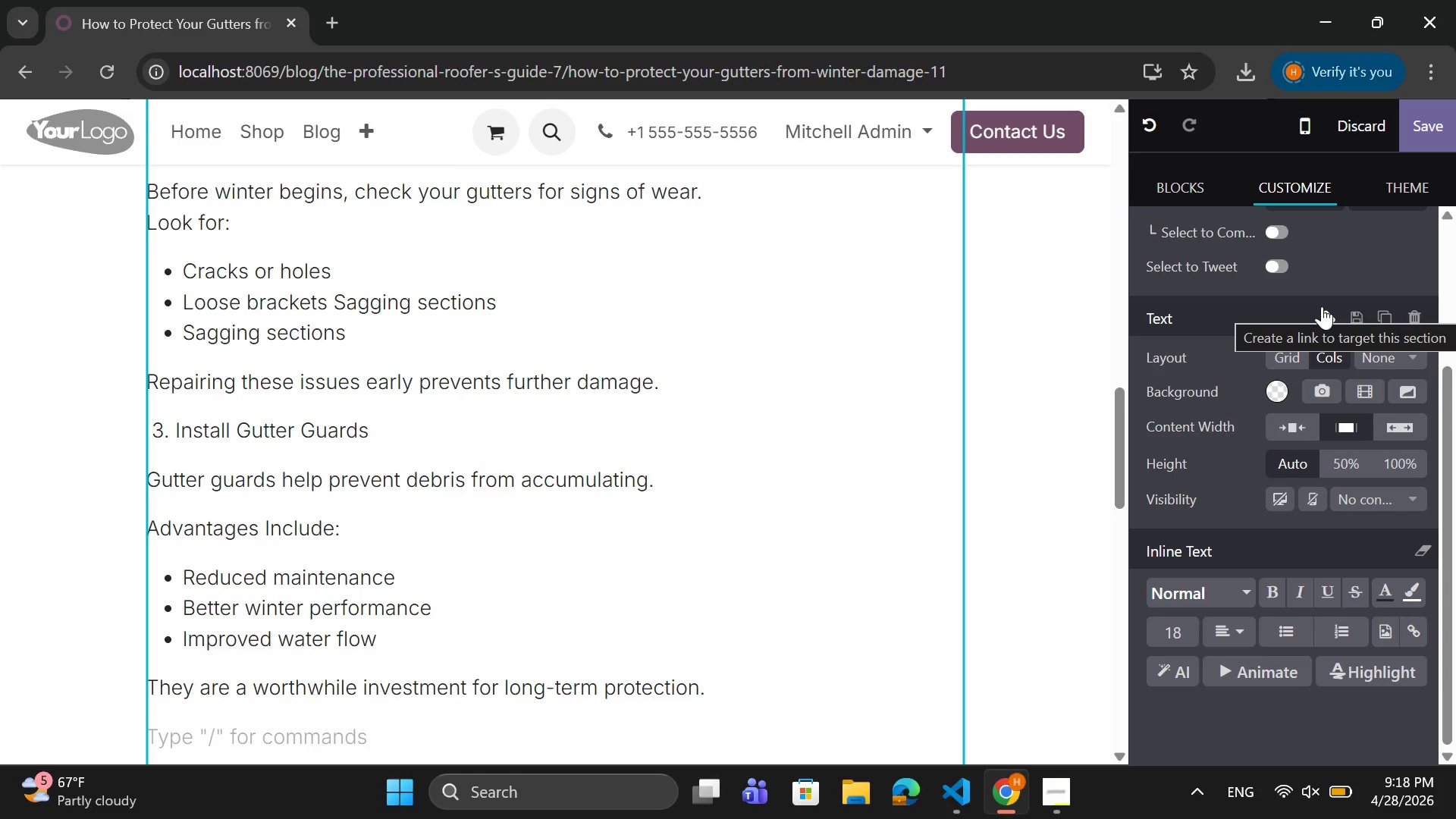 
left_click([839, 676])
 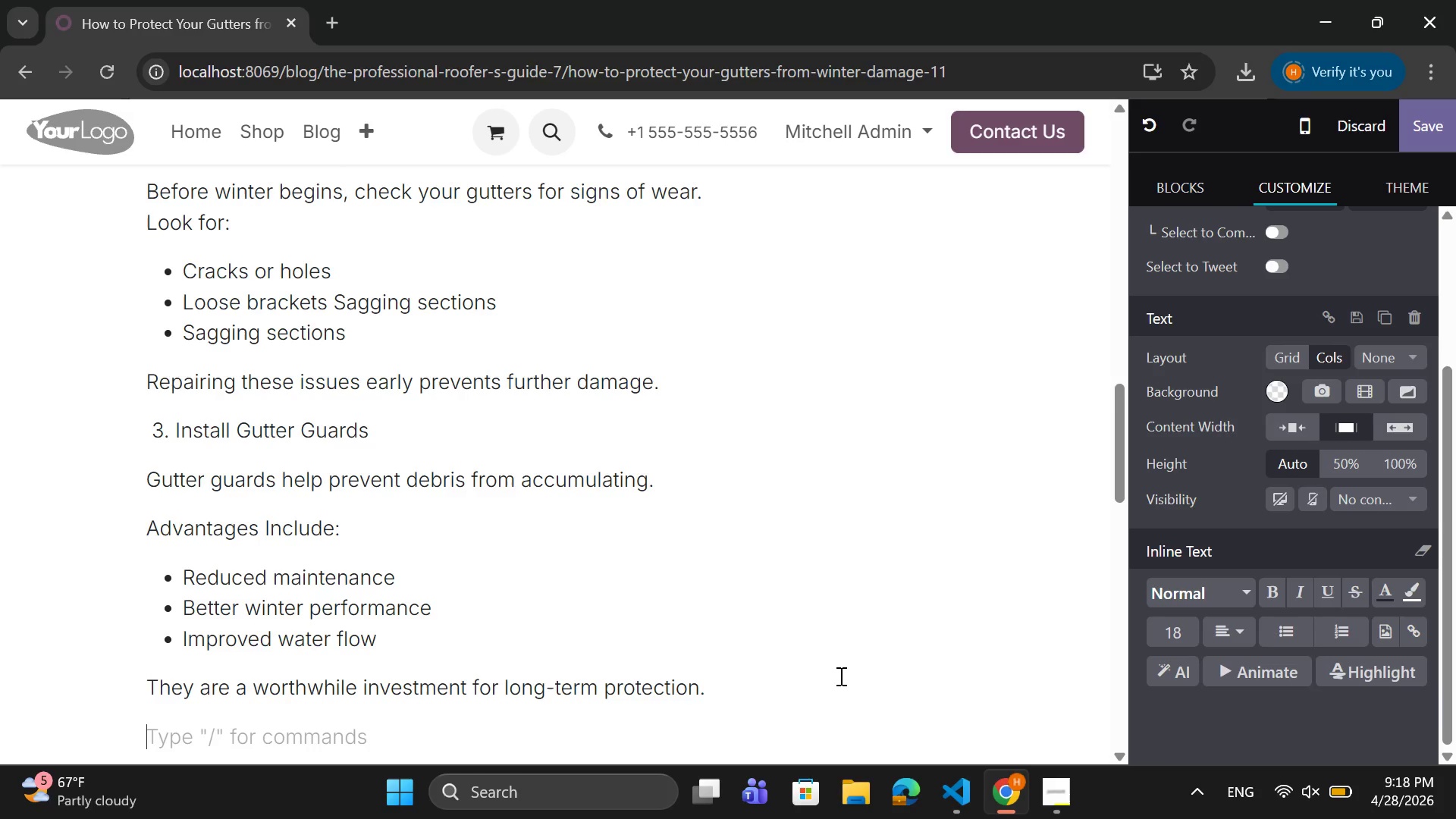 
key(Enter)
 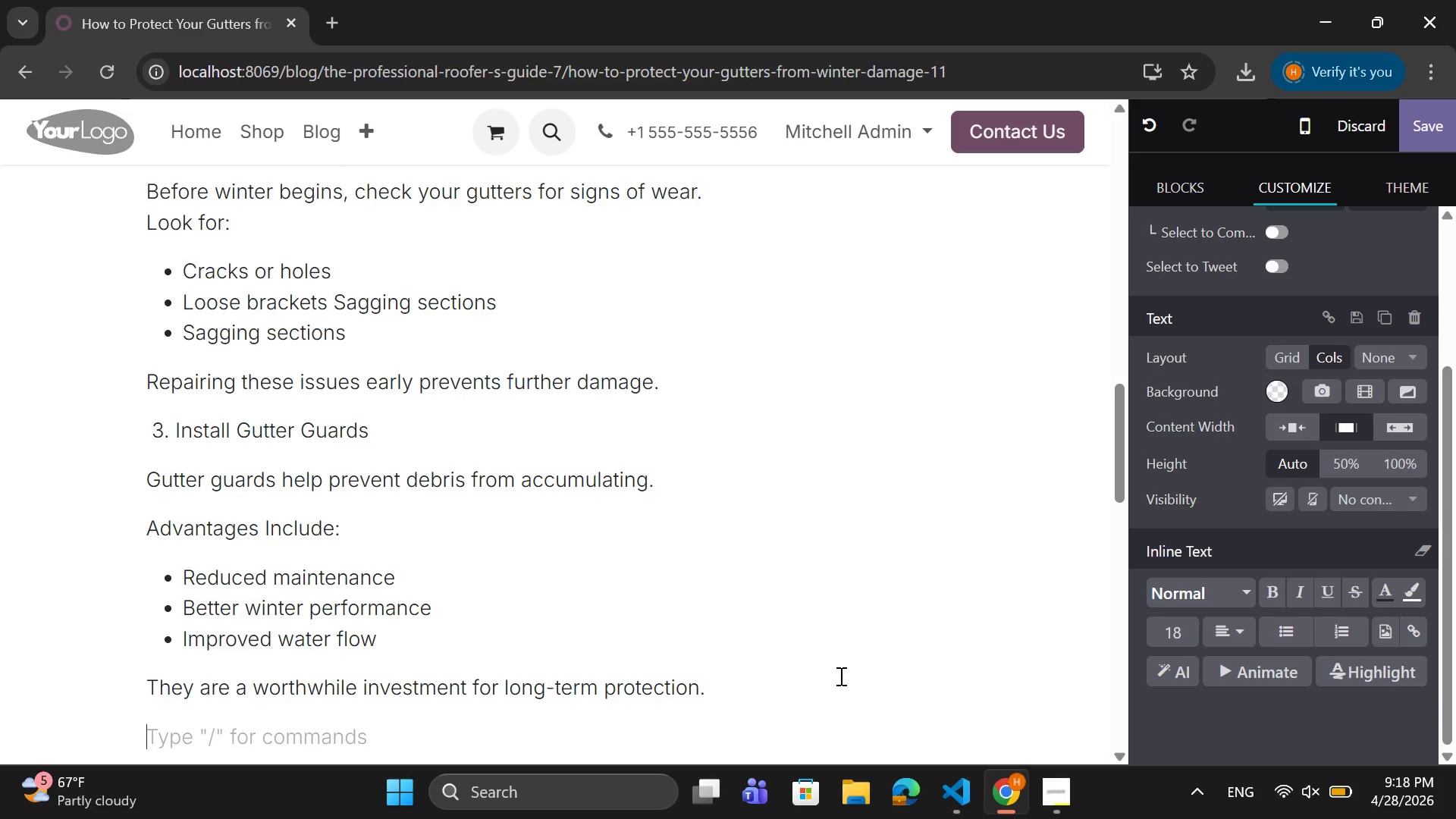 
type(Well-maintained gutters are your first line )
 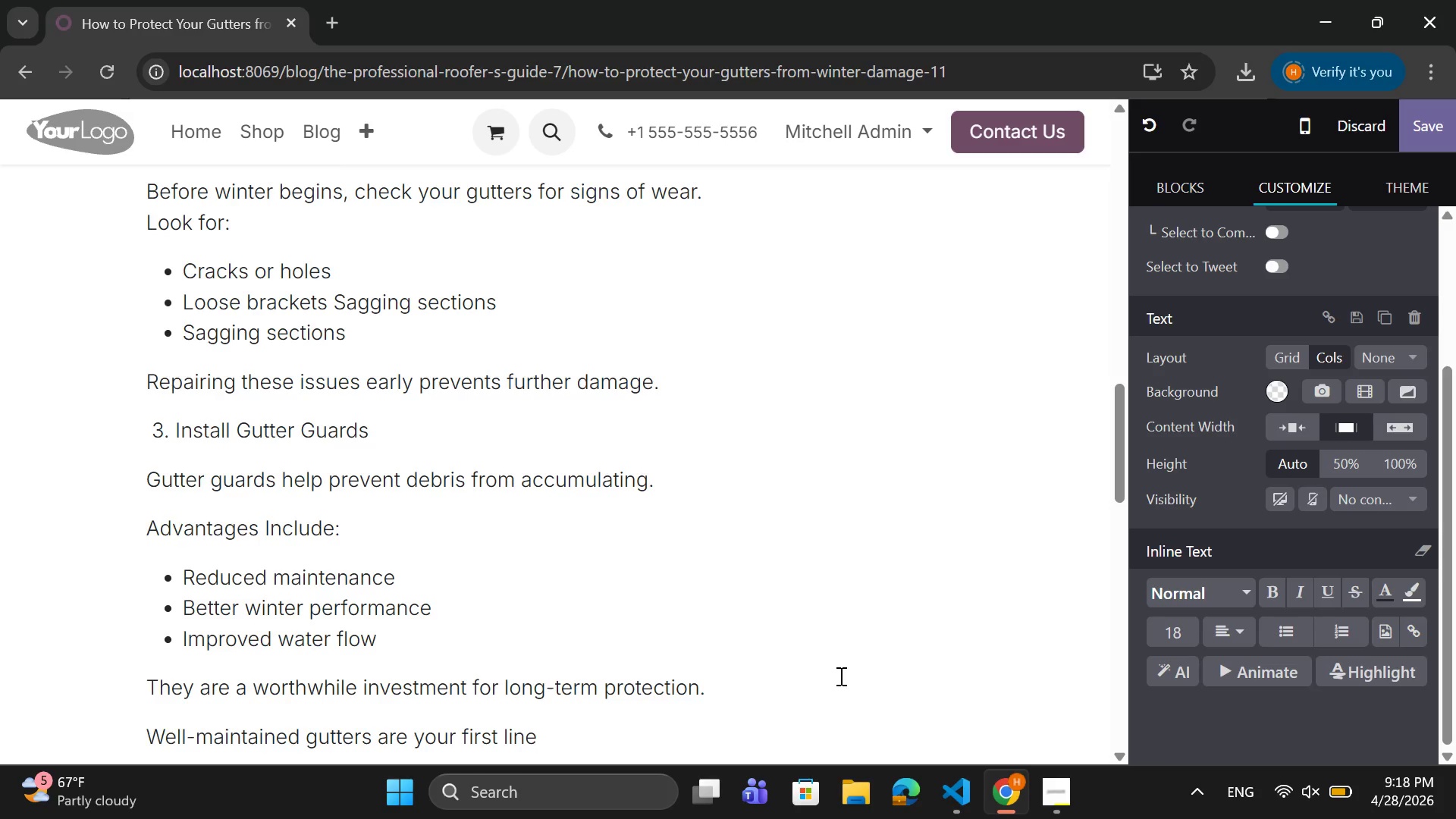 
type(of defense)
 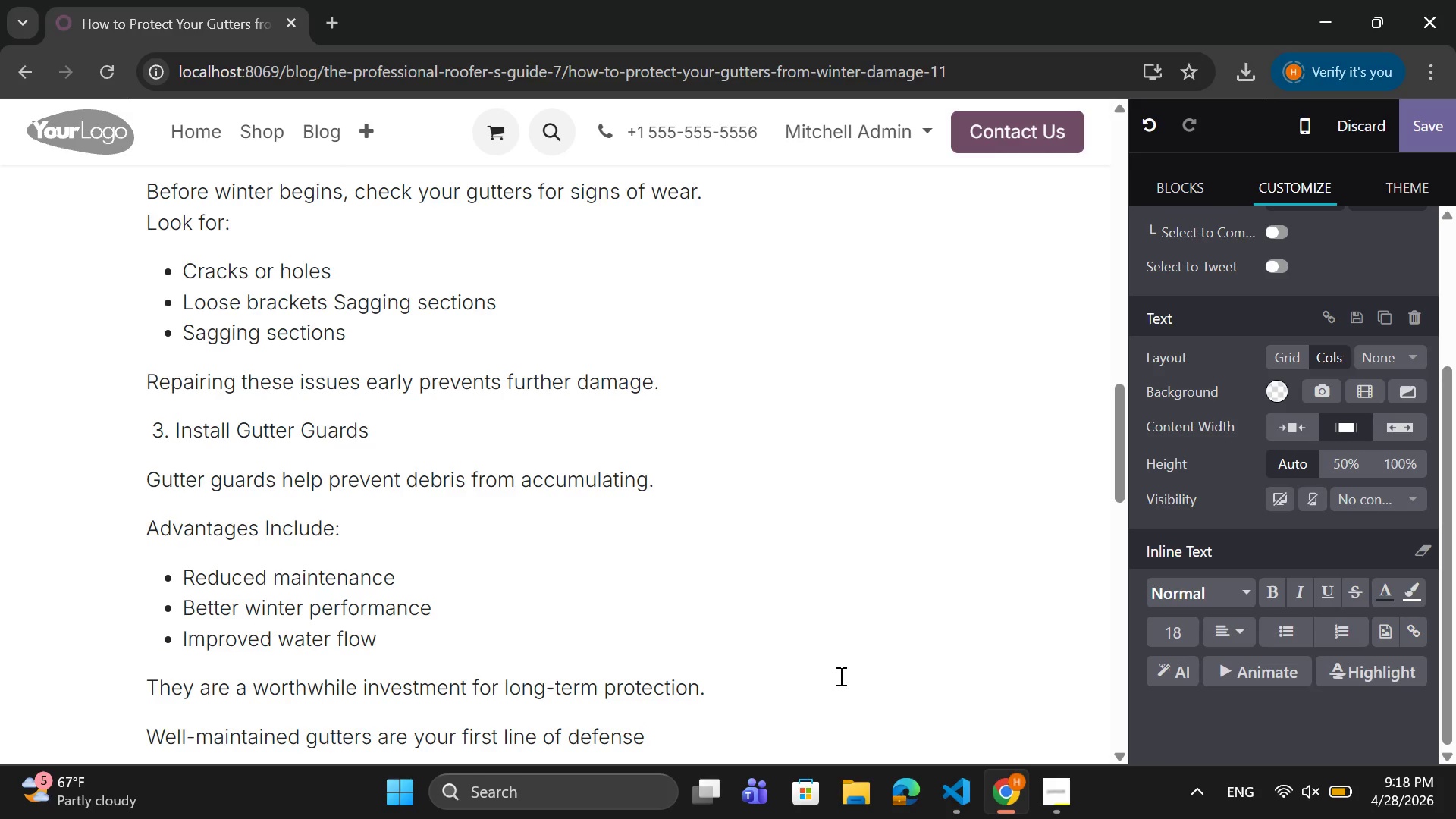 
type(ag)
key(Backspace)
key(Backspace)
type( against)
 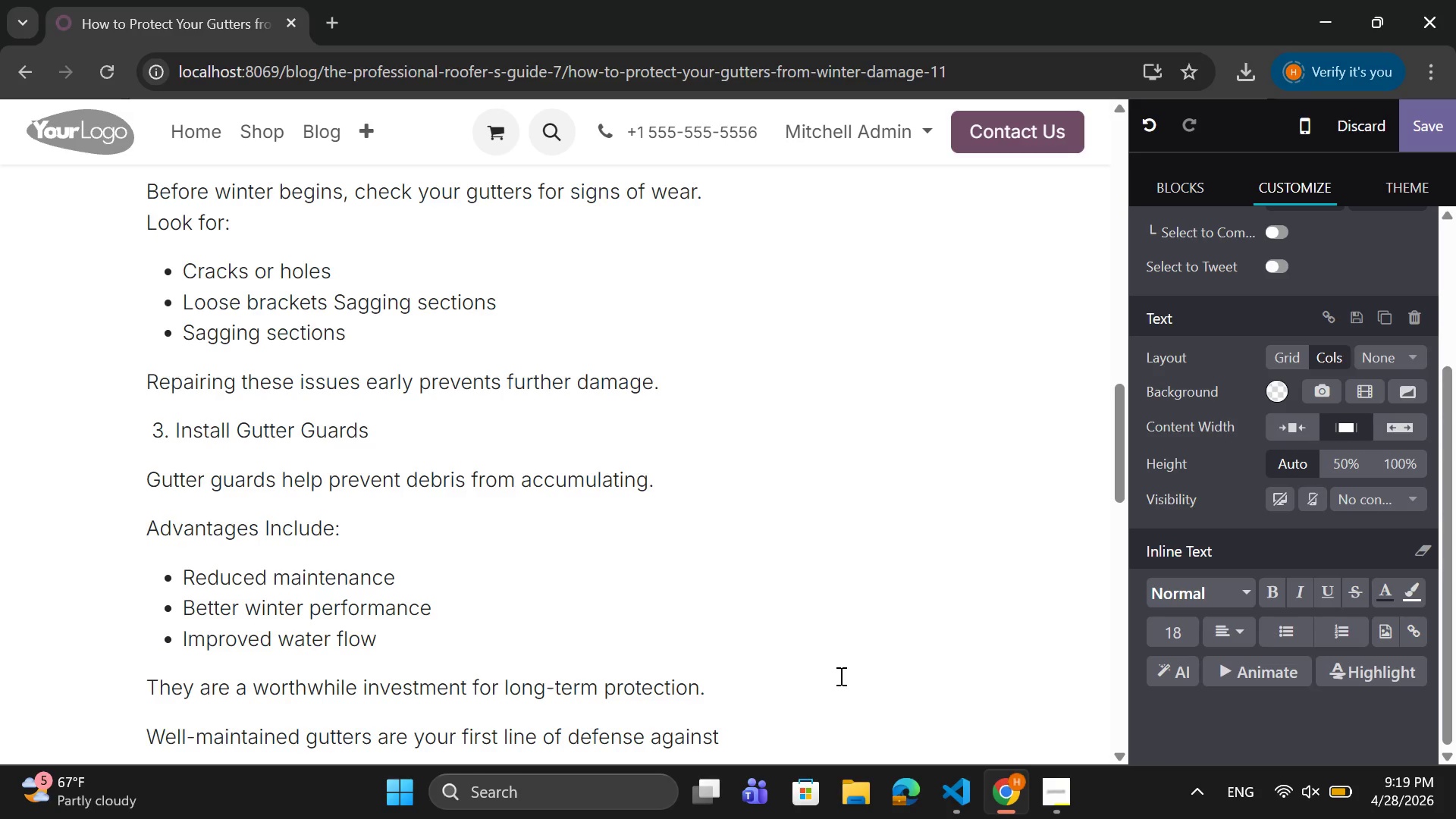 
type( water damage.")
 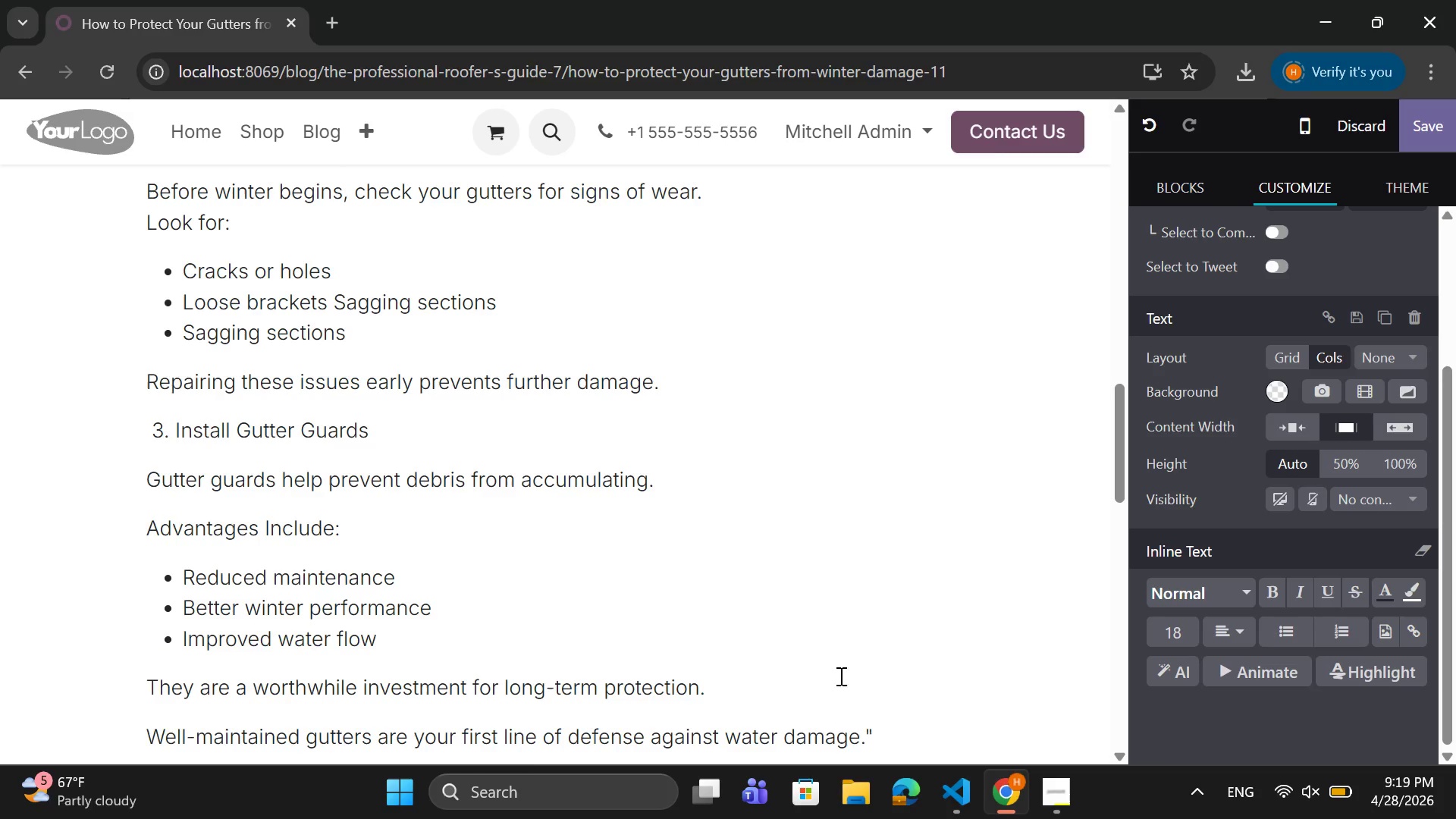 
left_click([148, 729])
 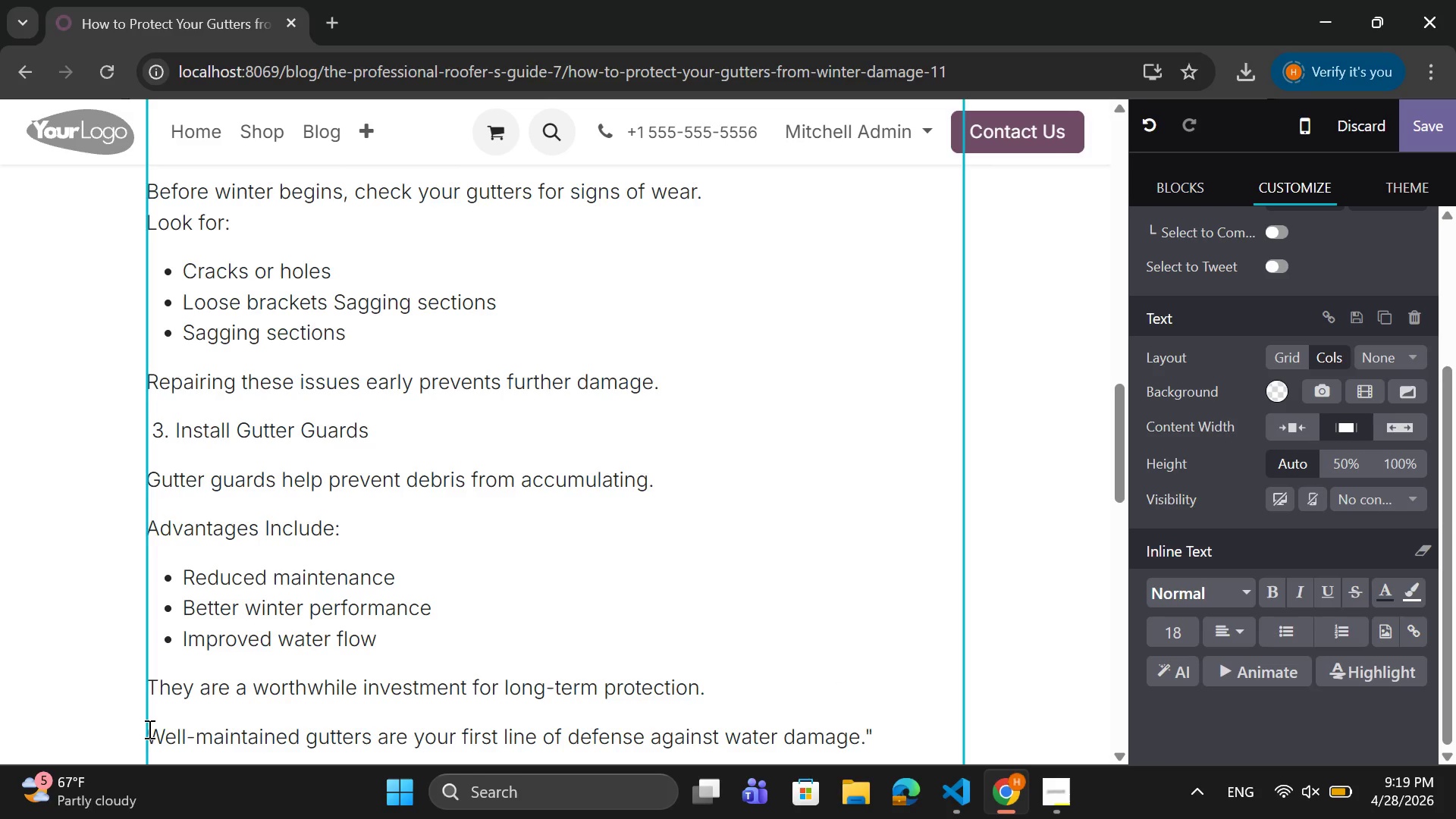 
left_click([148, 729])
 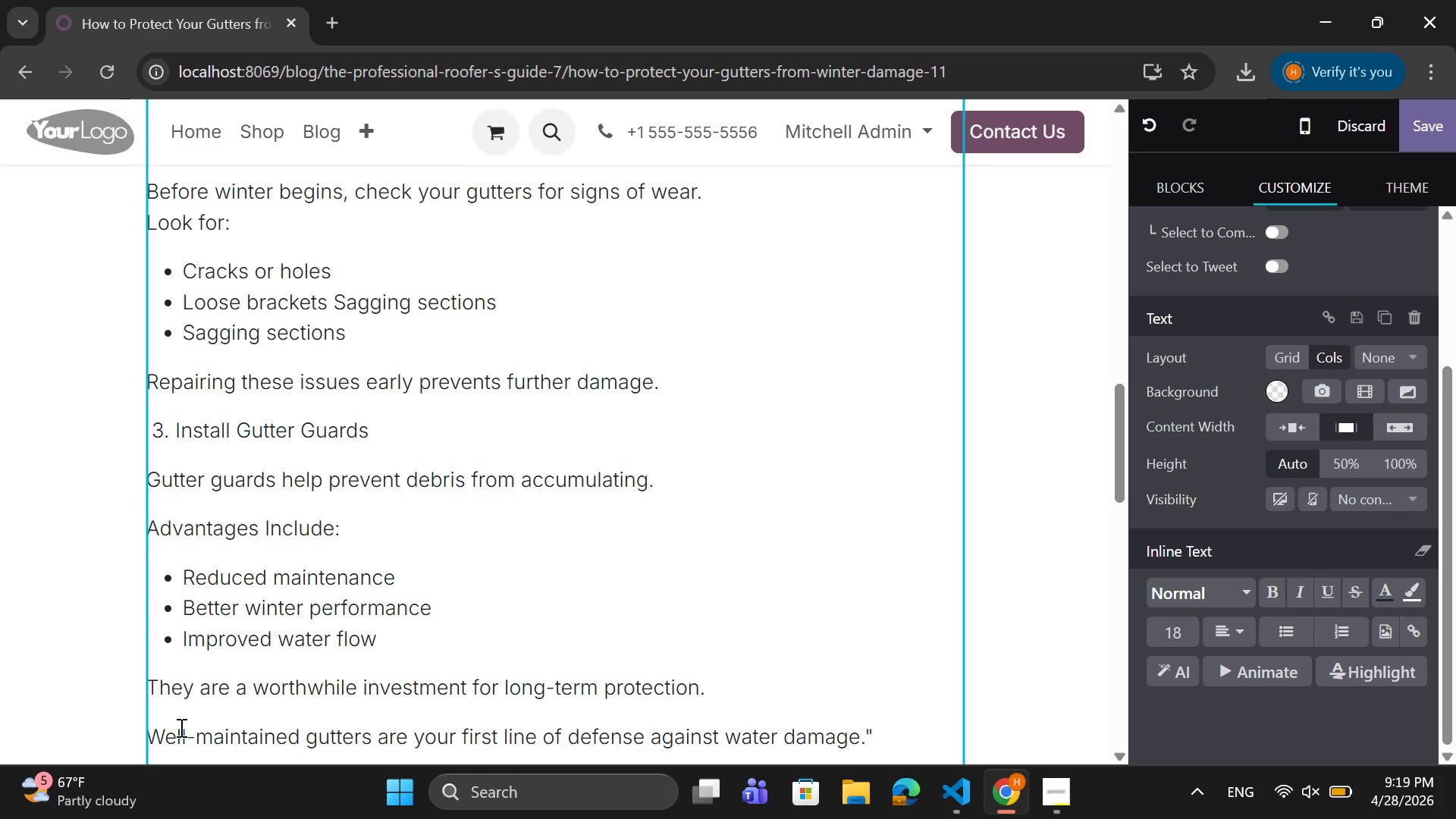 
left_click([180, 726])
 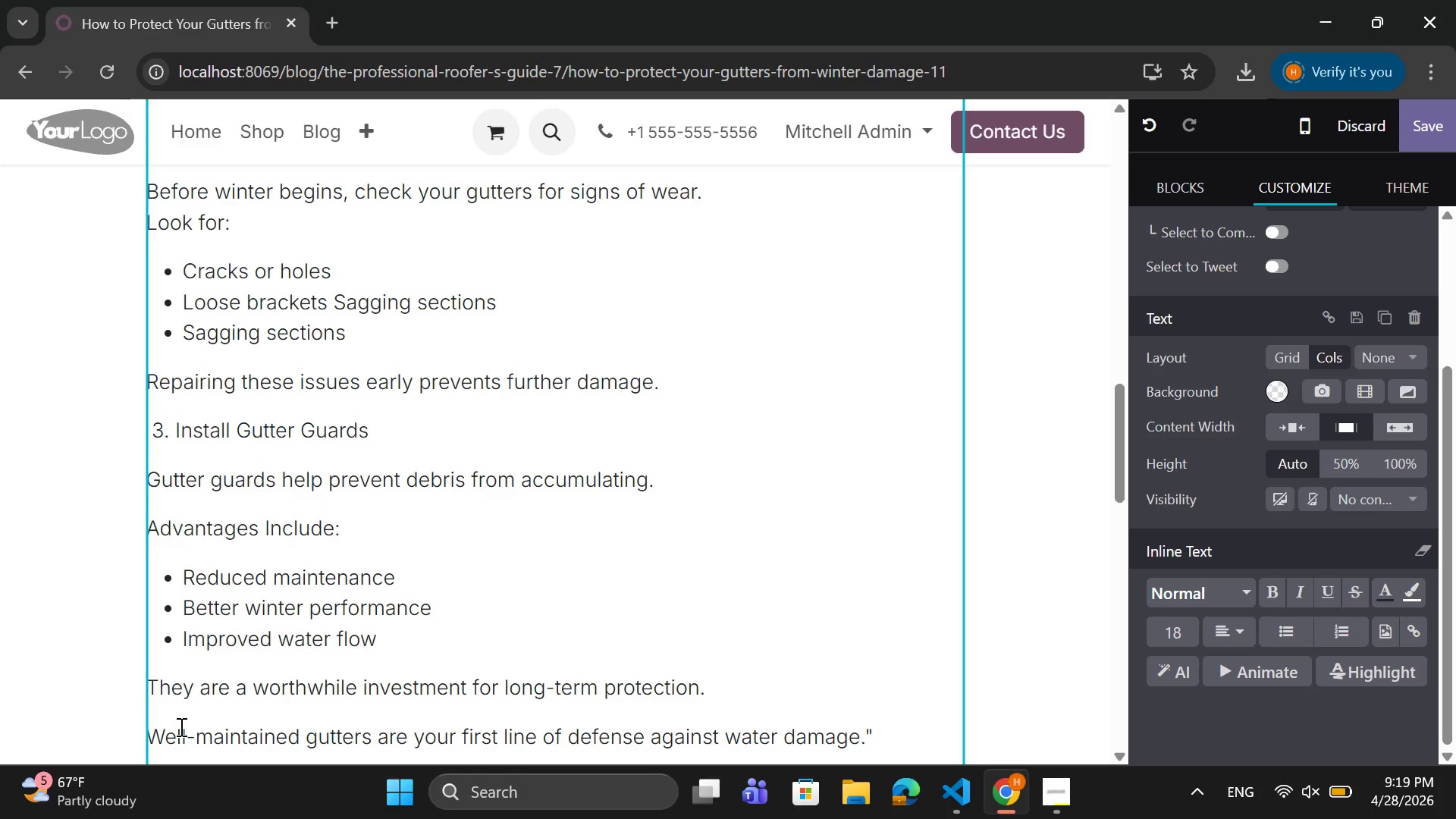 
key(ArrowLeft)
 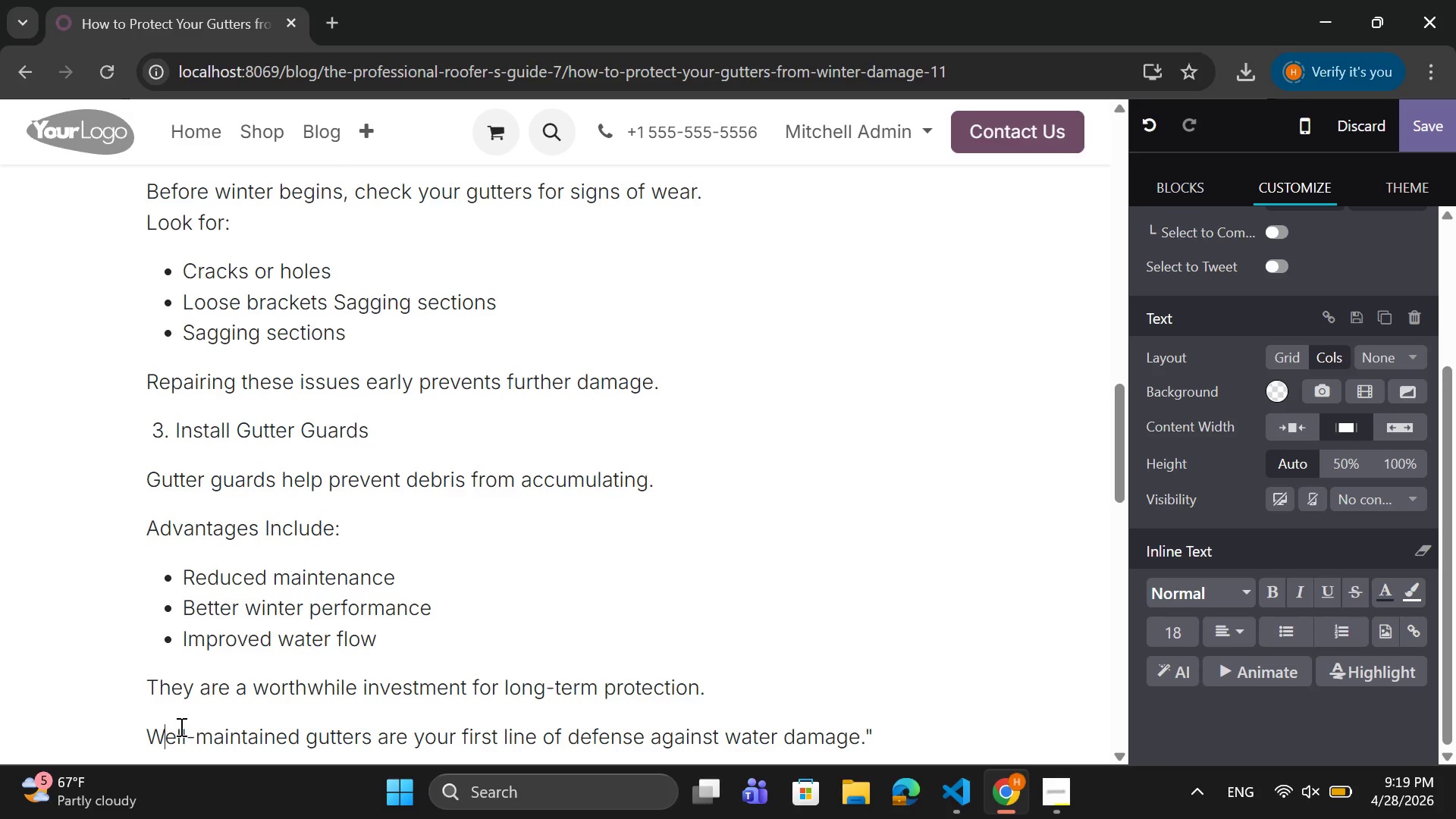 
key(ArrowLeft)
 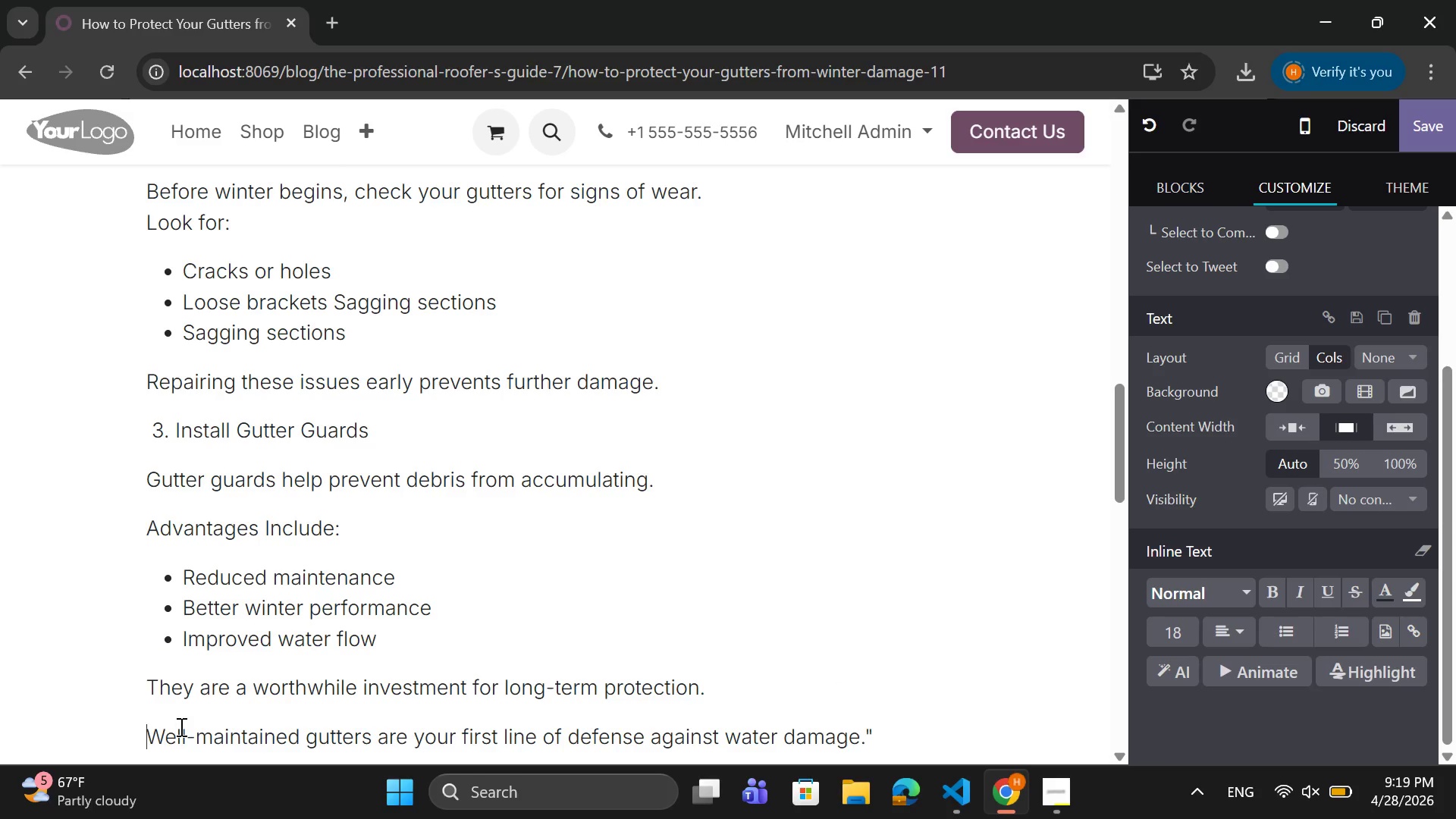 
key(ArrowLeft)
 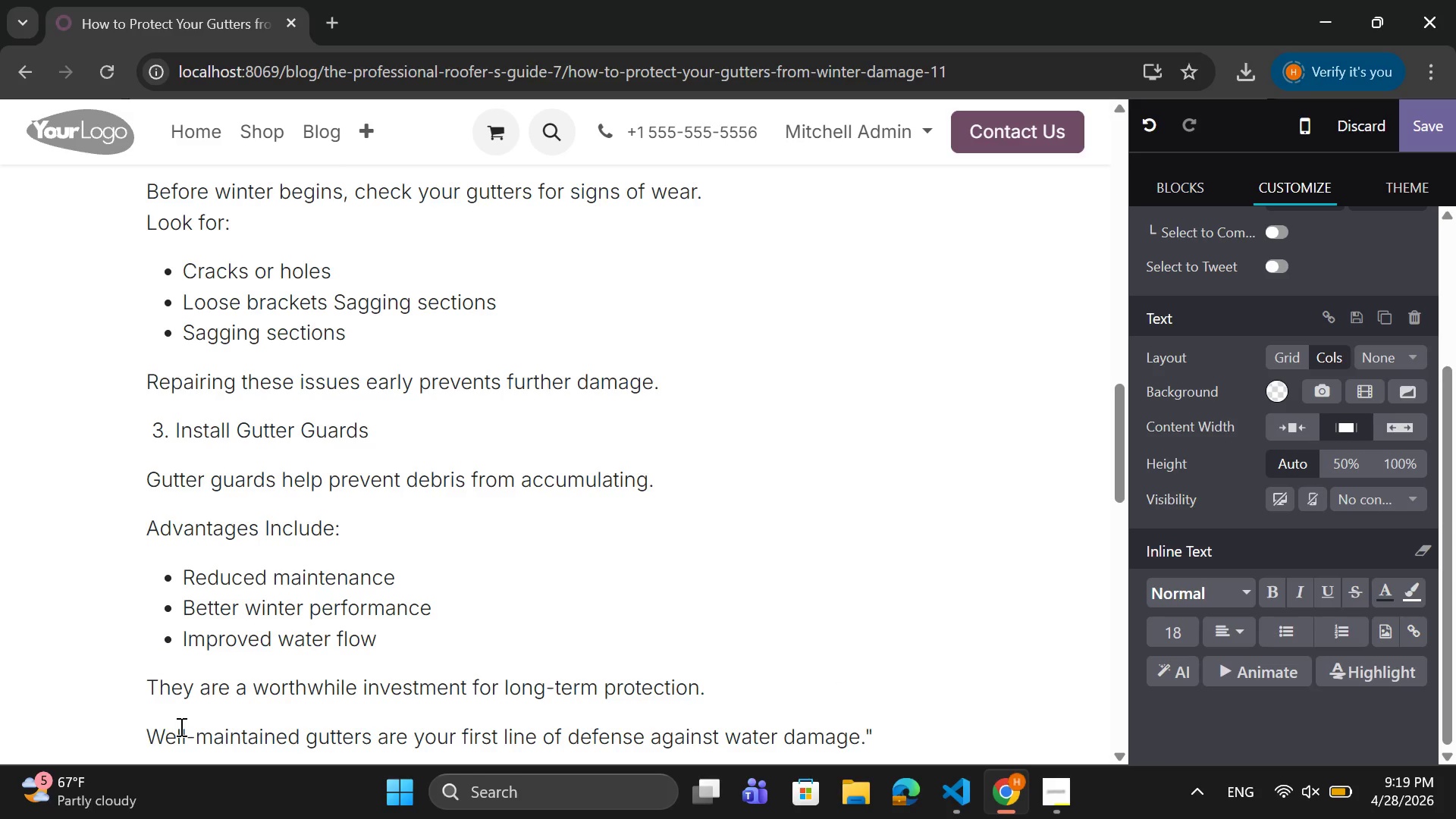 
key(Shift+Quote)
 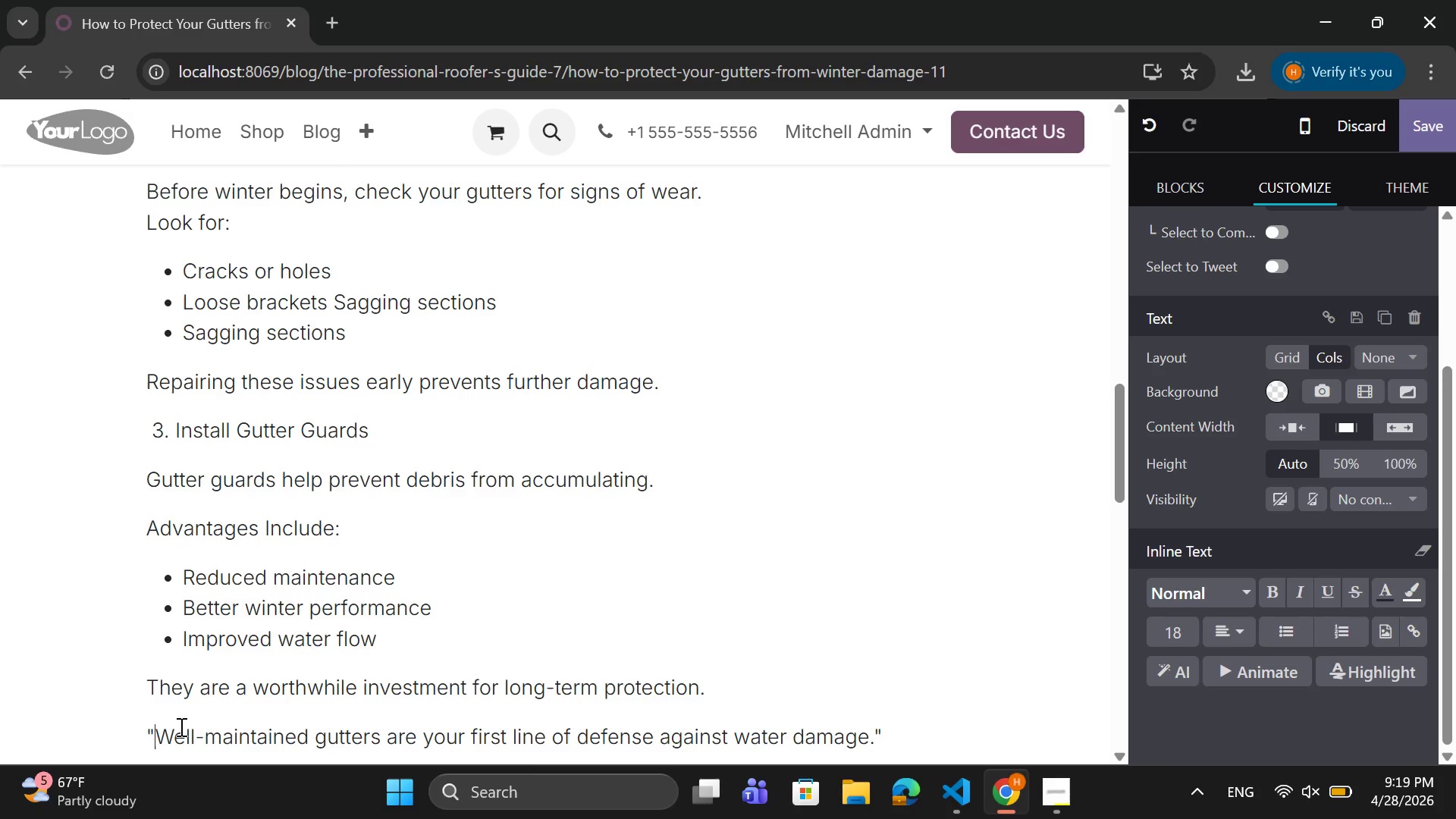 
wait(5.75)
 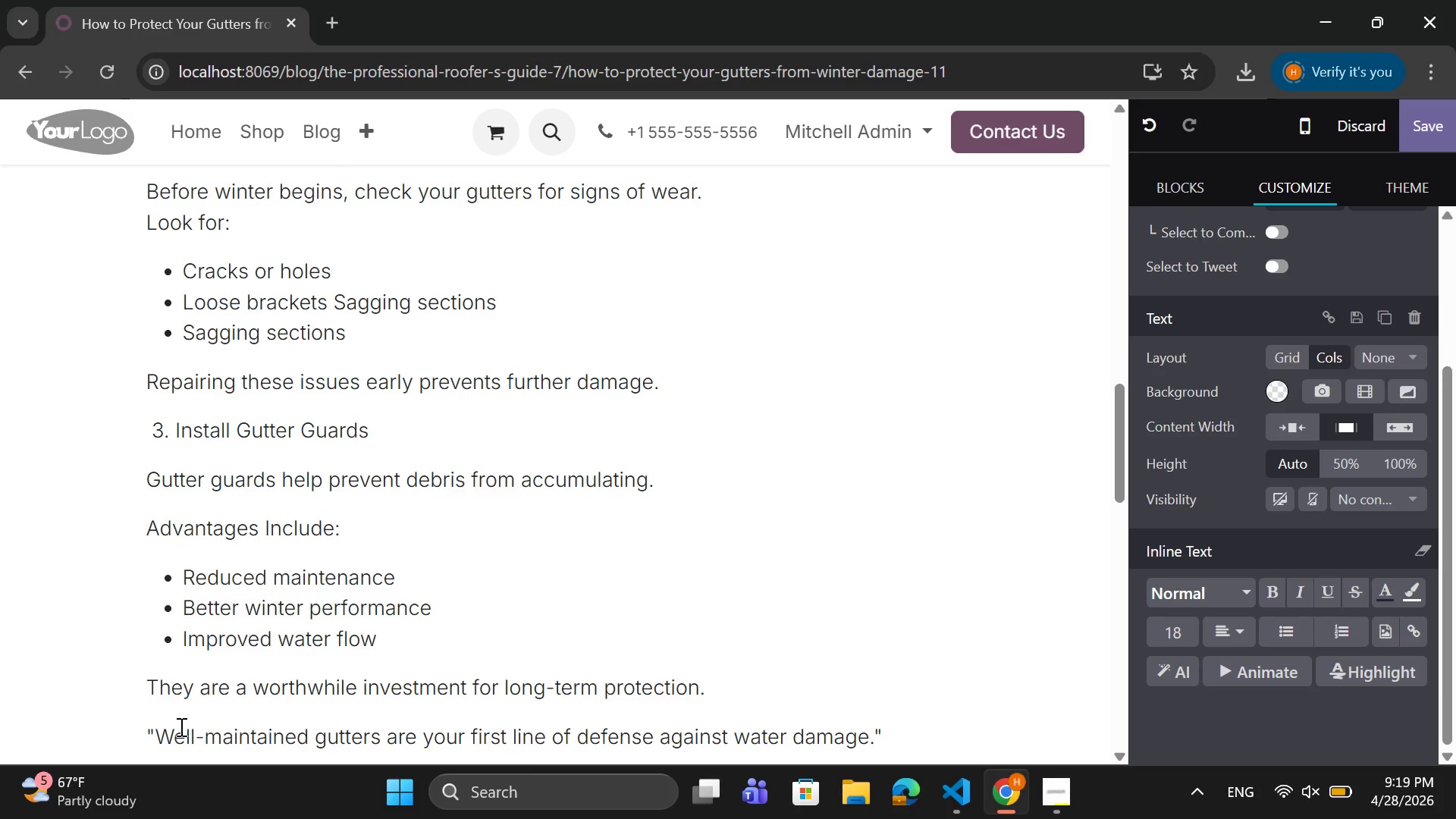 
left_click([899, 734])
 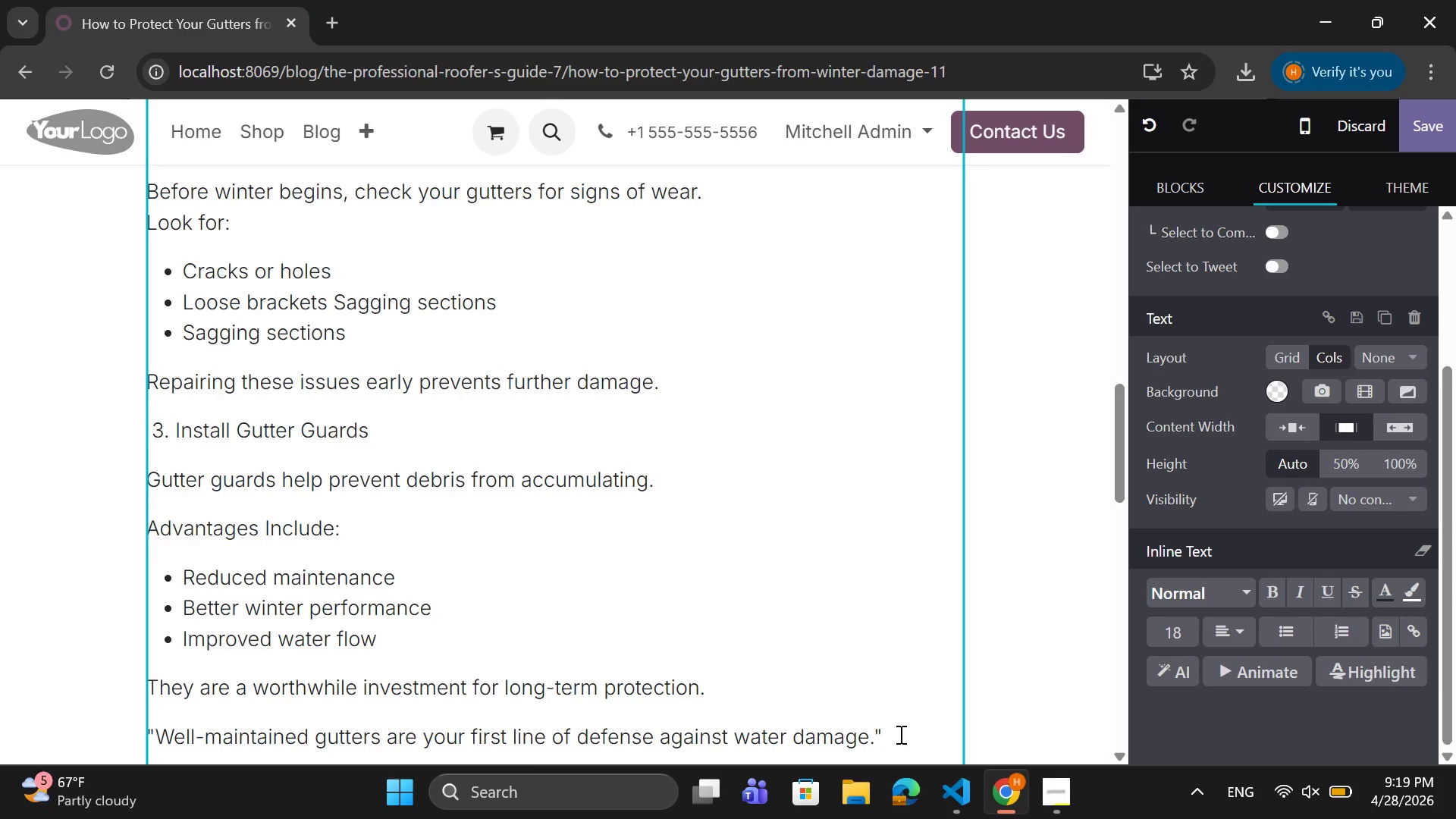 
key(Enter)
 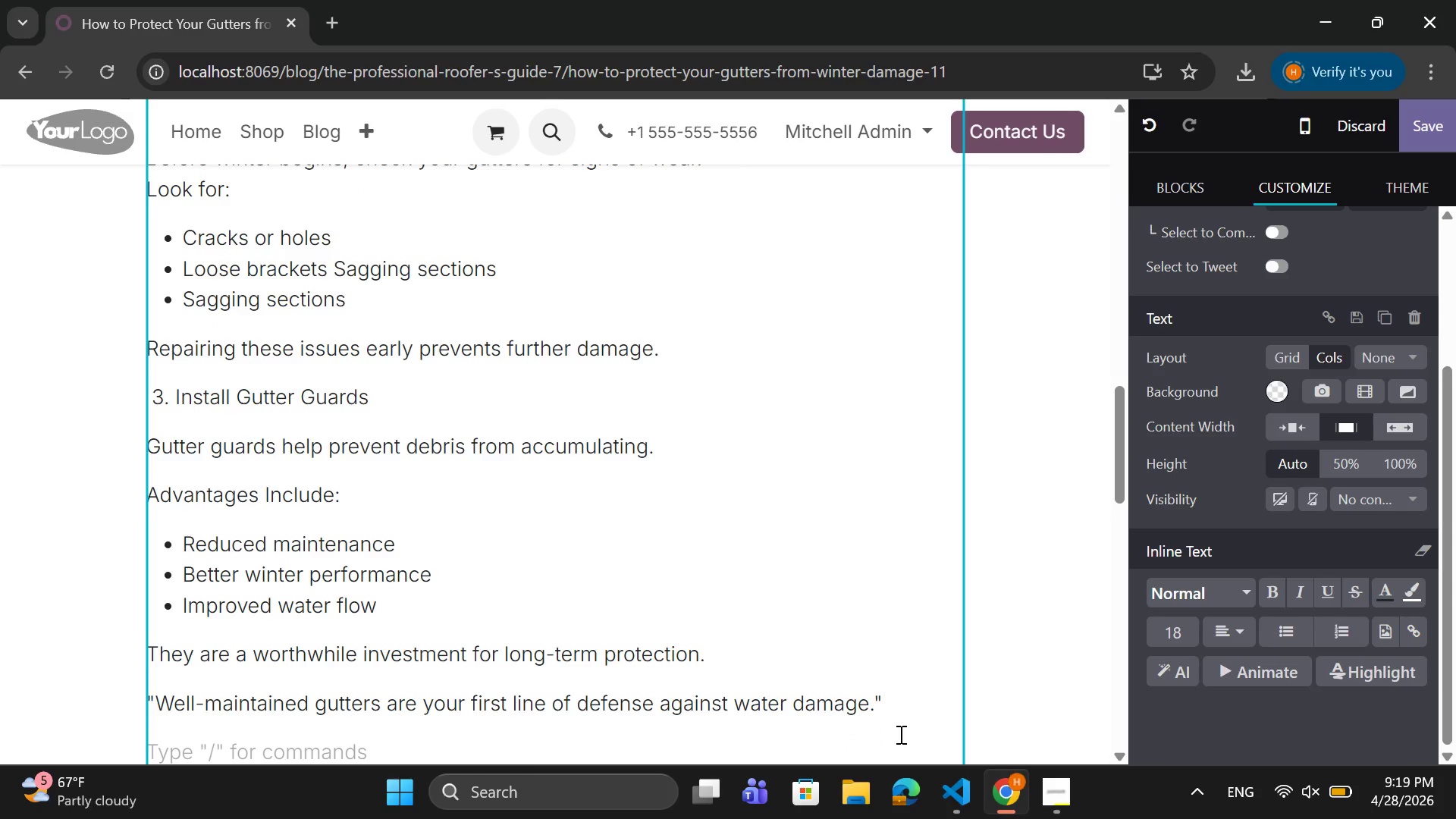 
key(4)
 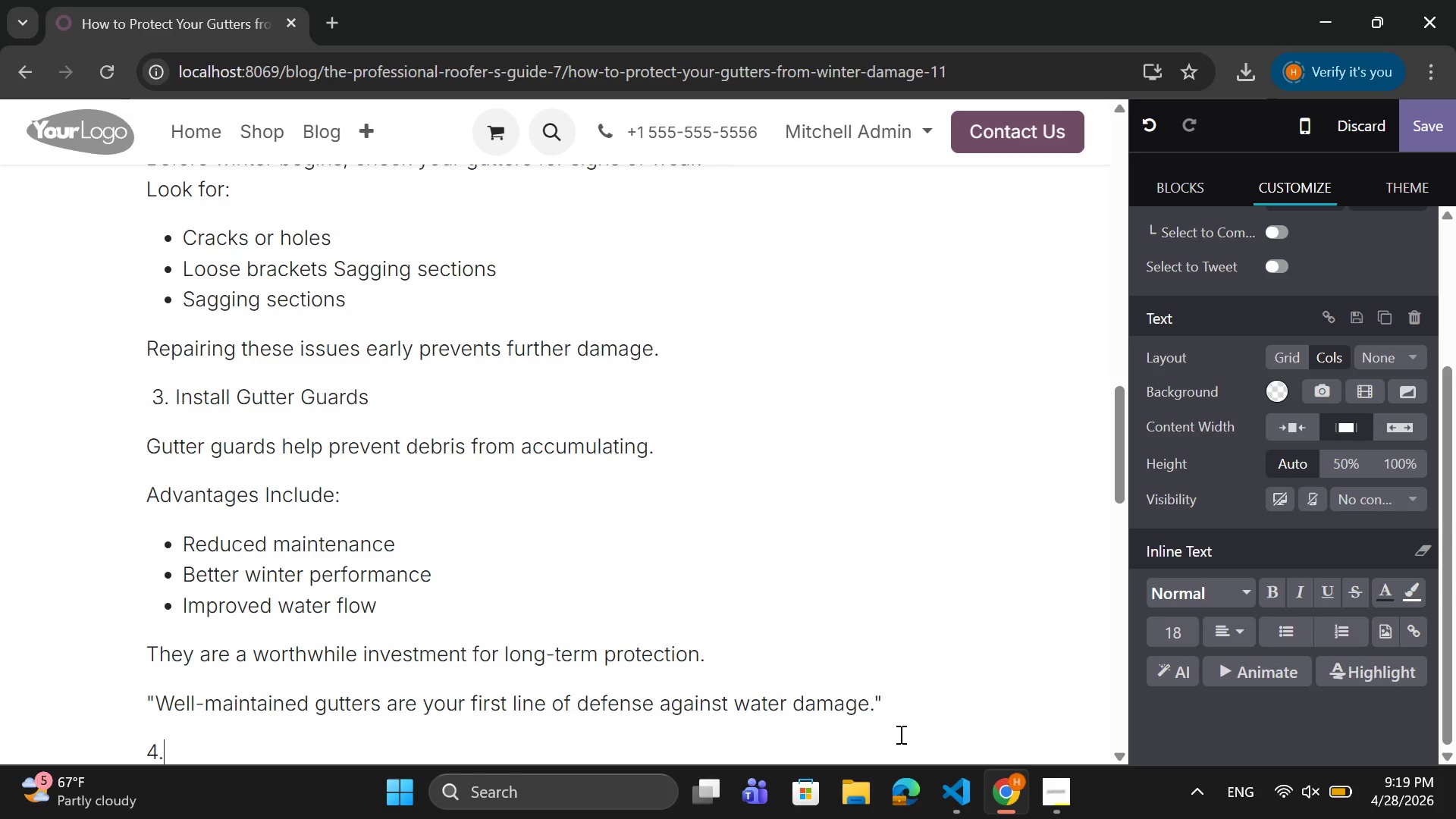 
key(Period)
 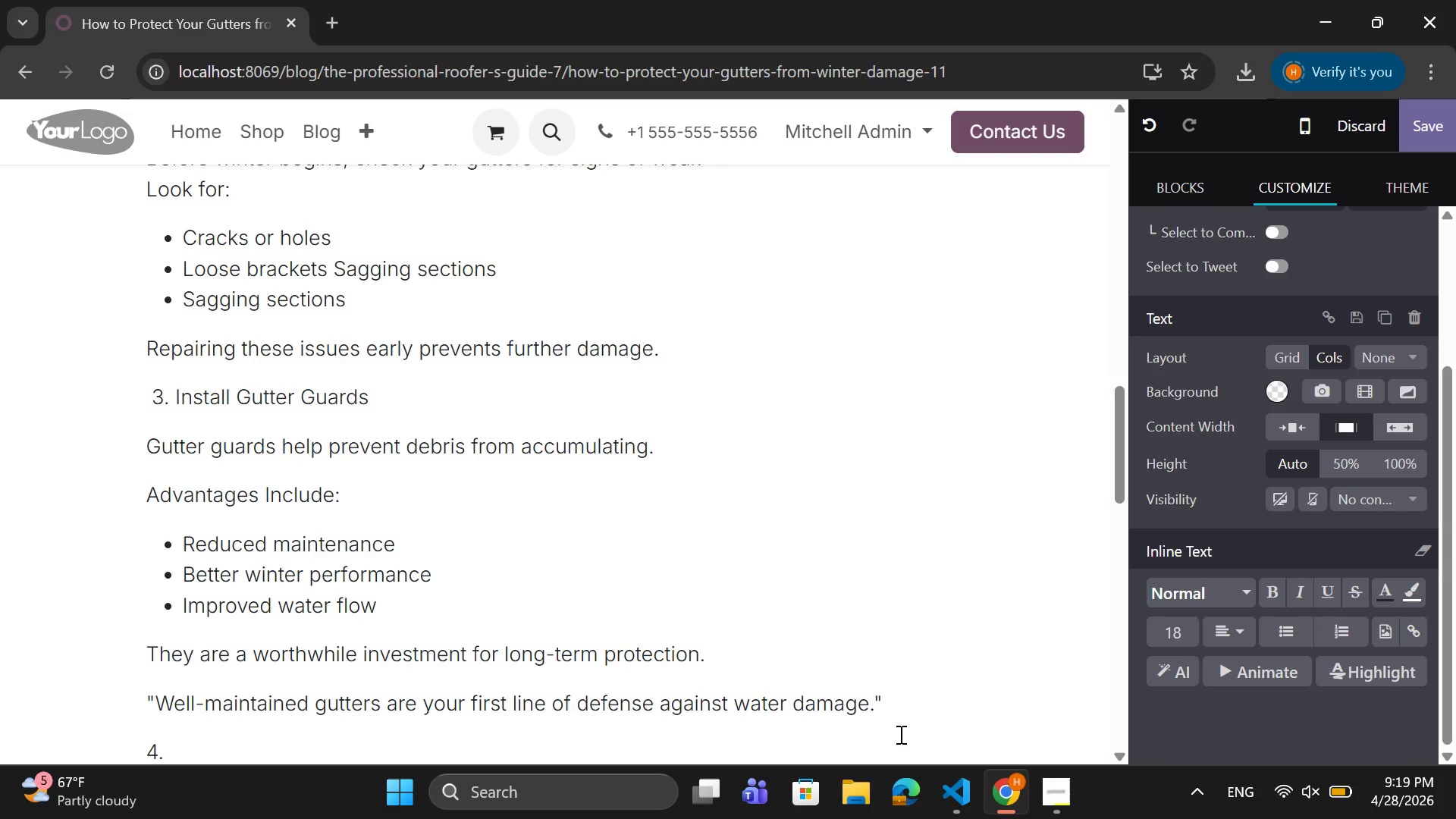 
key(Backspace)
 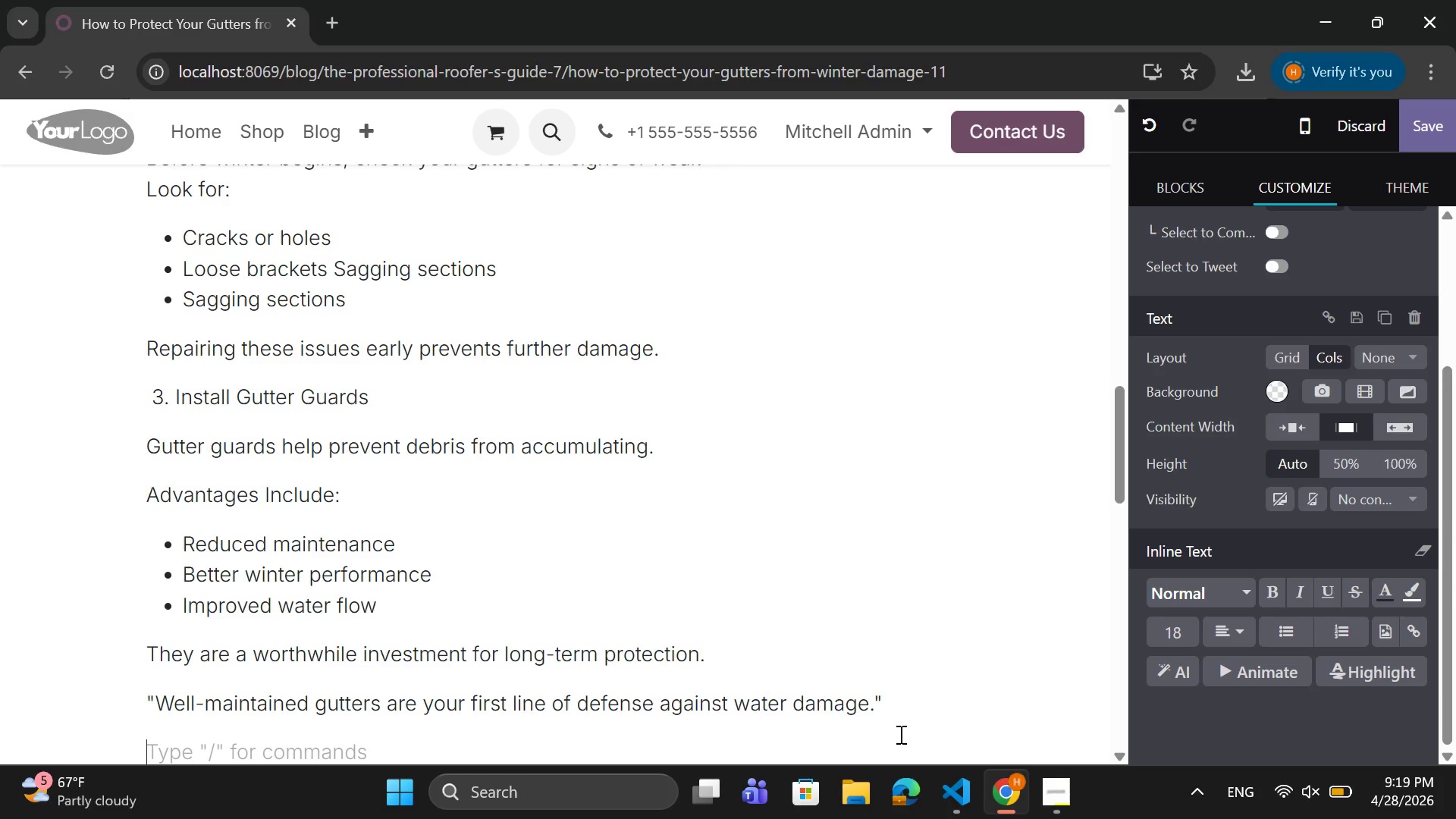 
key(Backspace)
 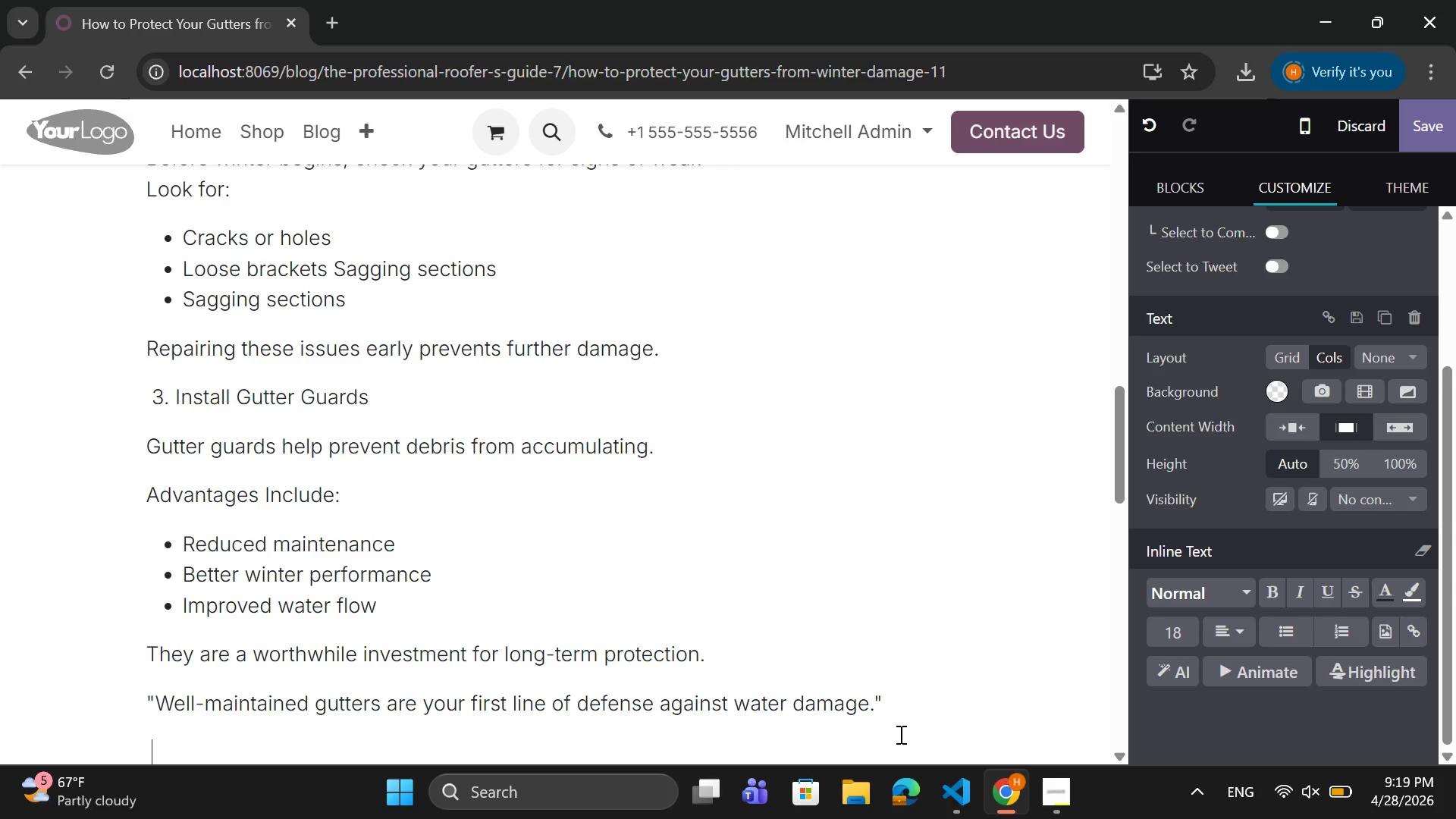 
key(Space)
 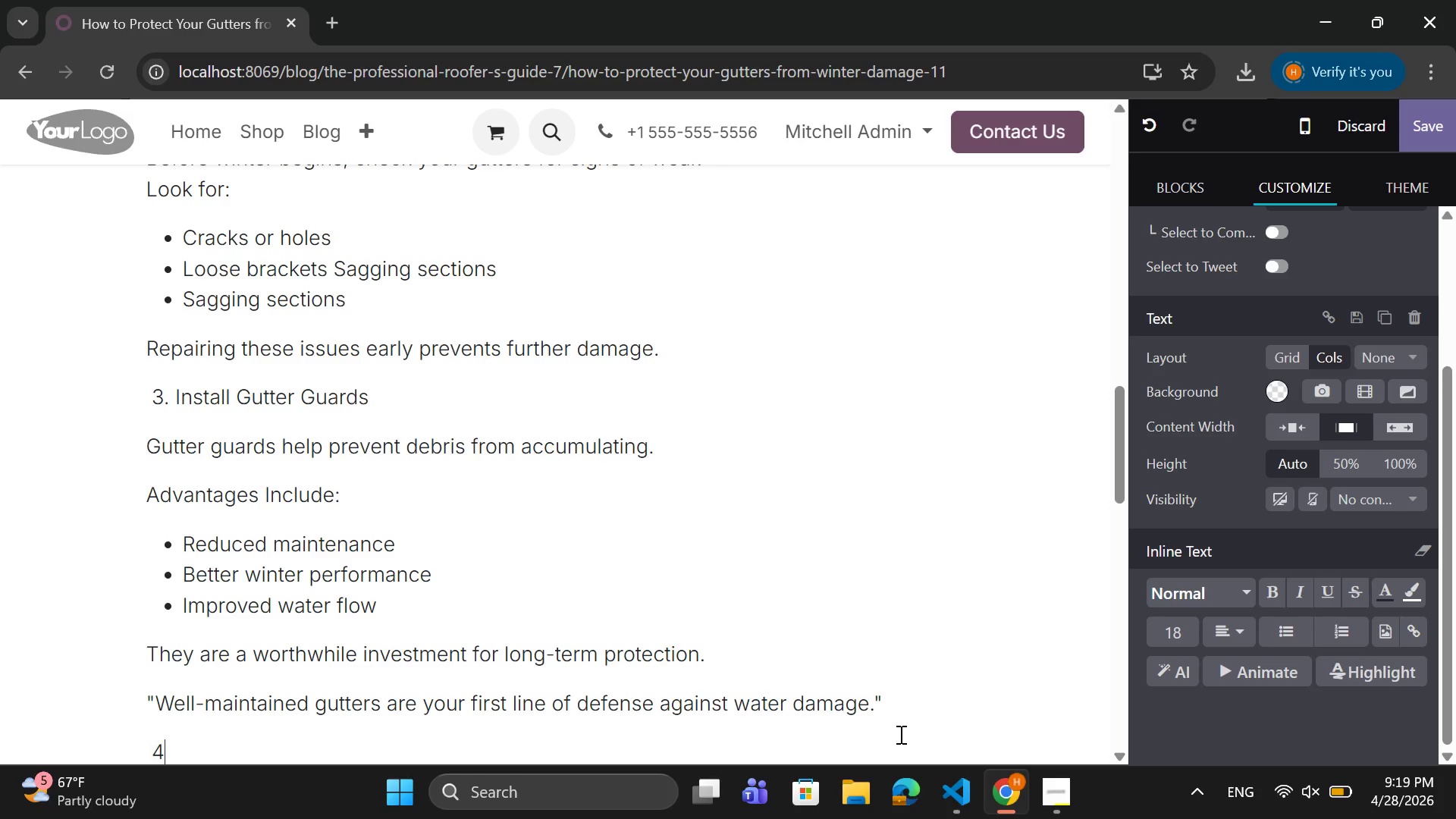 
key(4)
 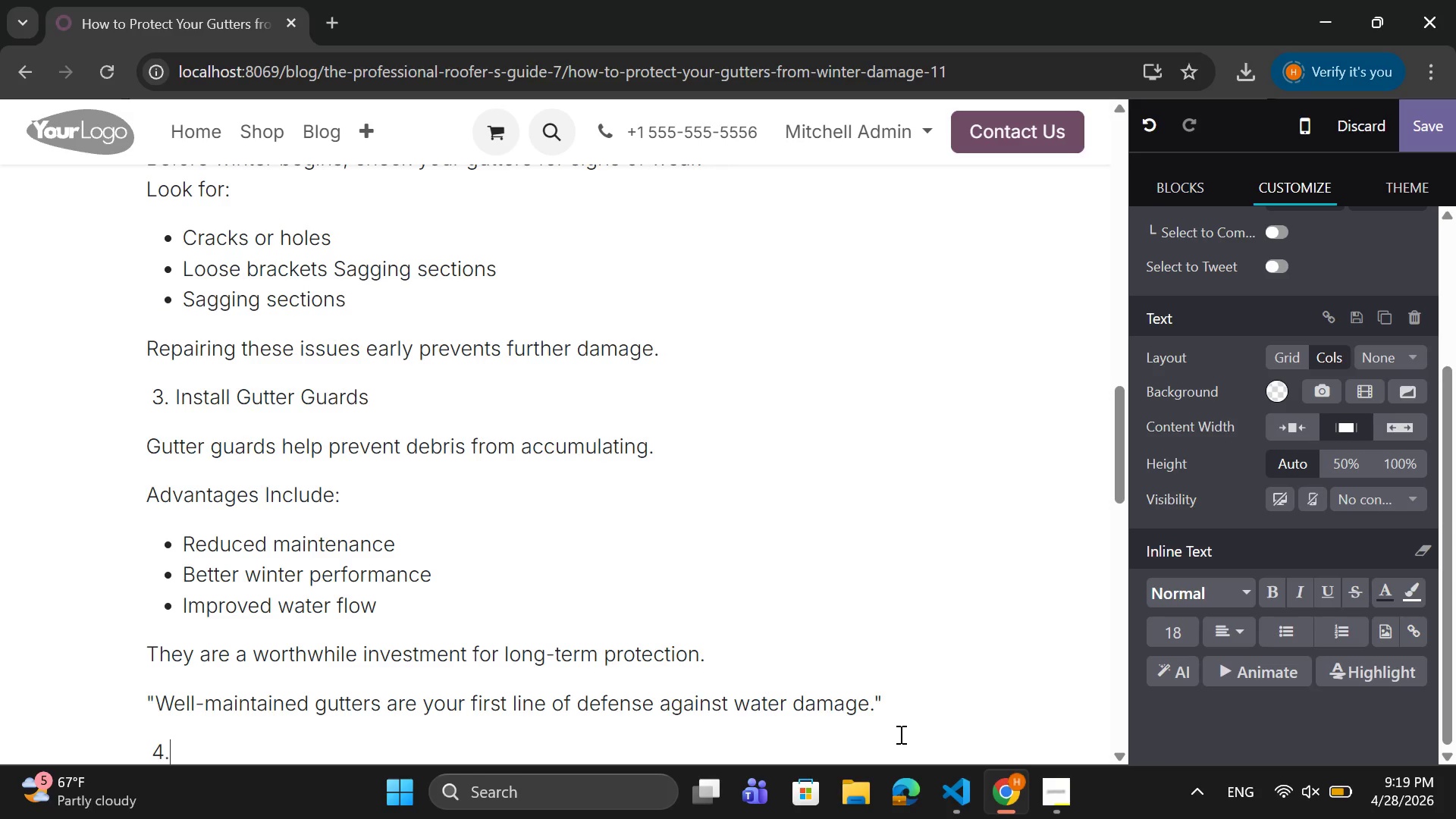 
key(Period)
 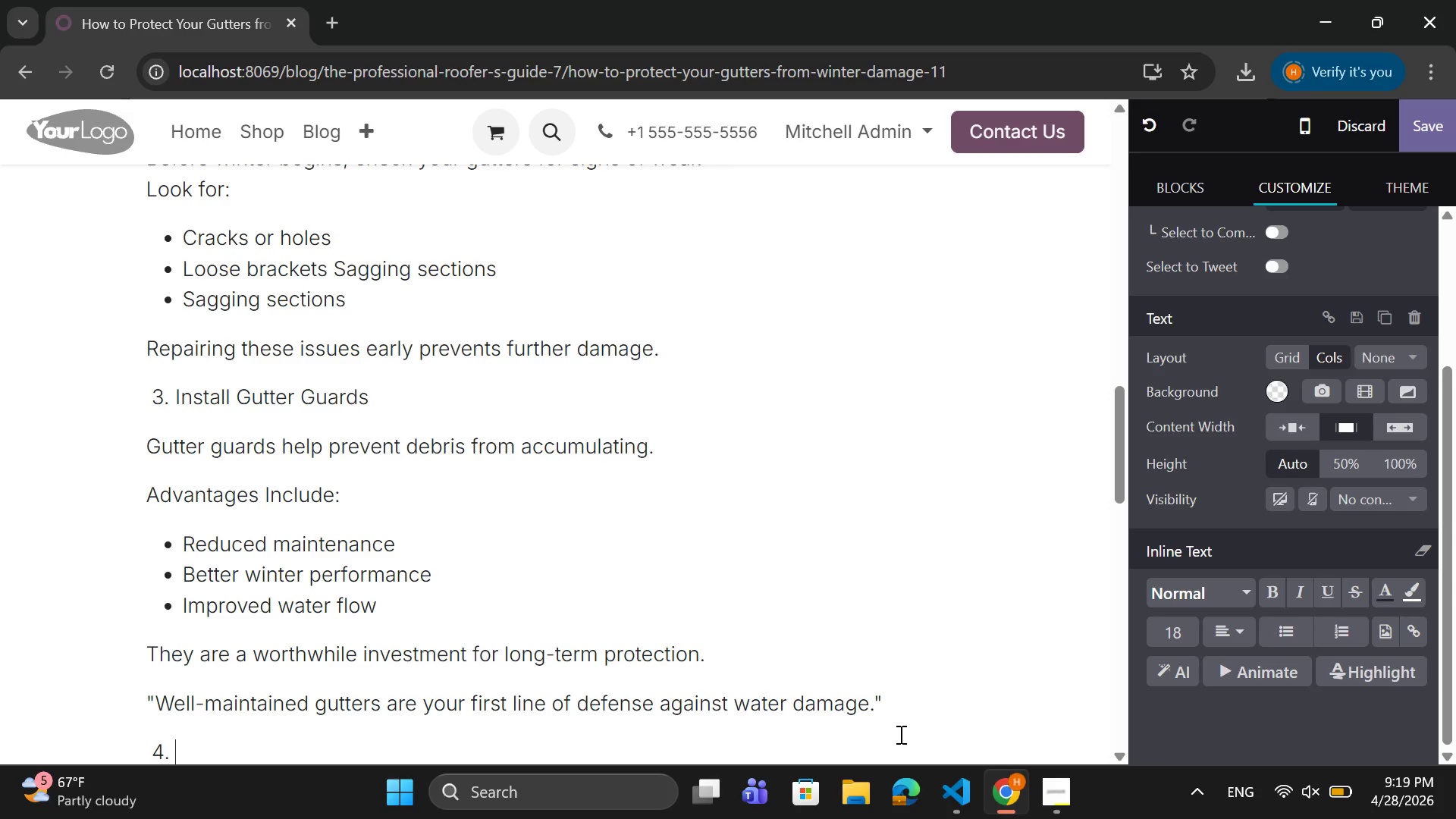 
key(Space)
 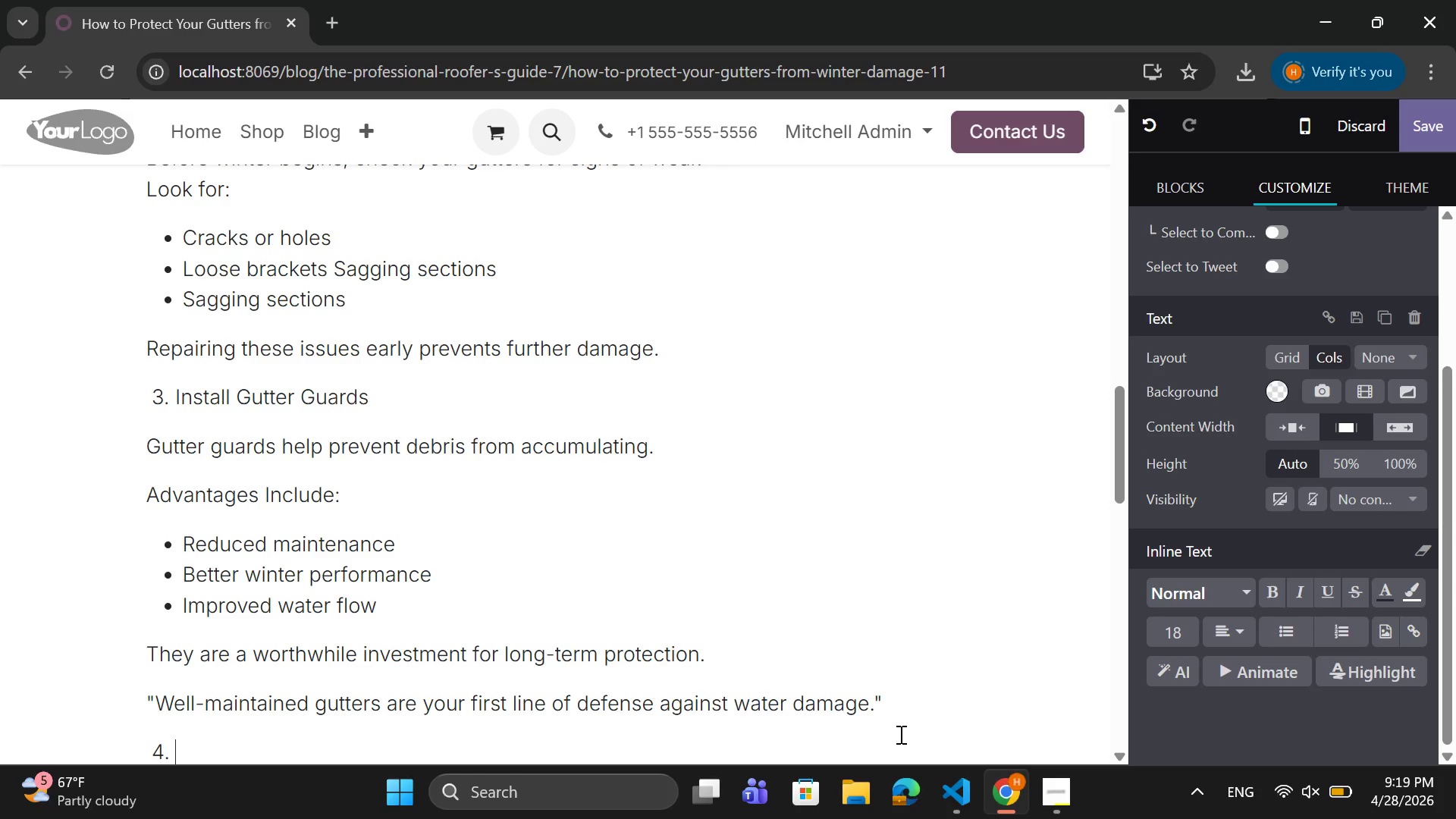 
type(Ensure Proper)
 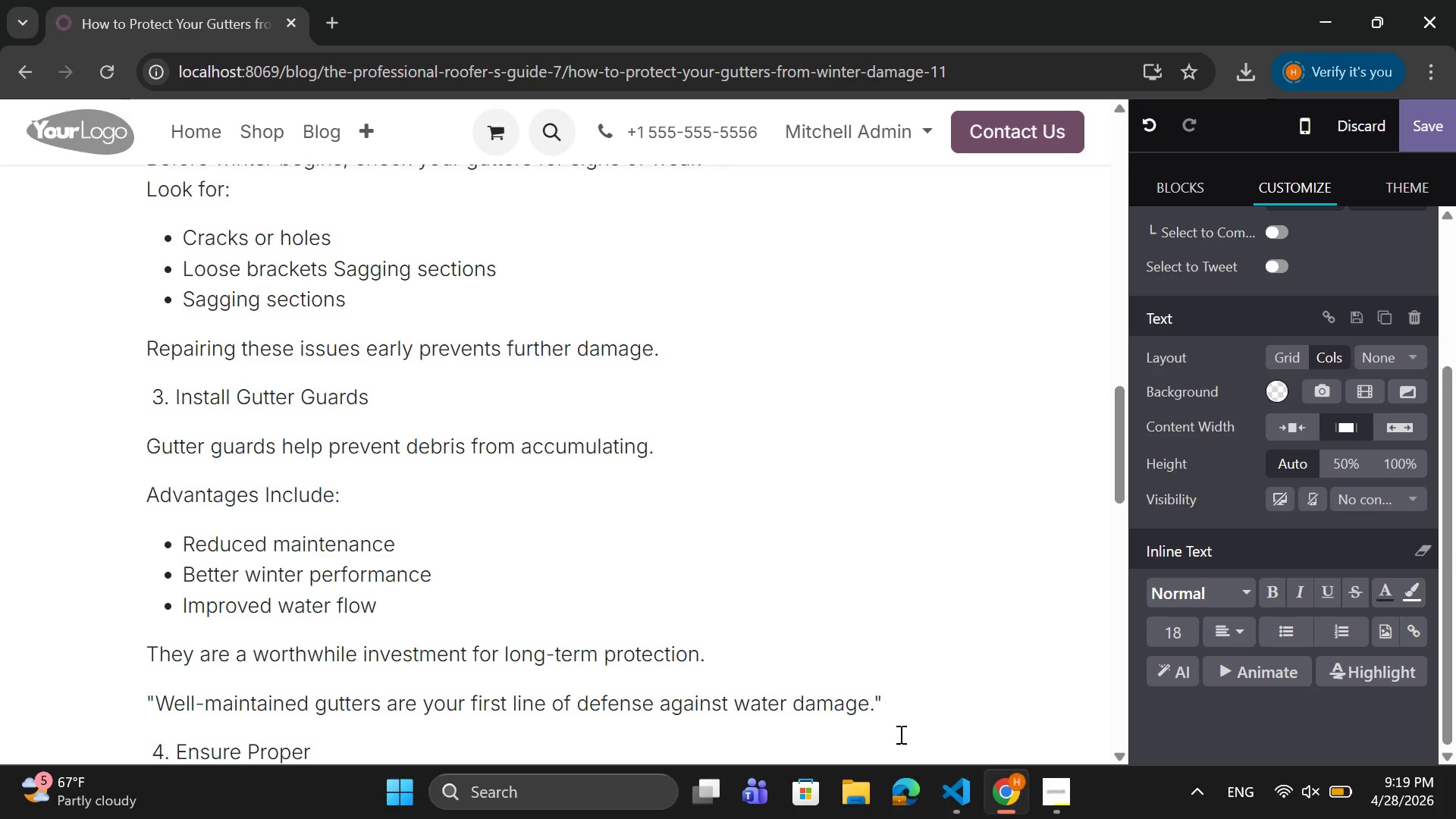 
type( slop)
key(Backspace)
key(Backspace)
key(Backspace)
key(Backspace)
type(Slope)
 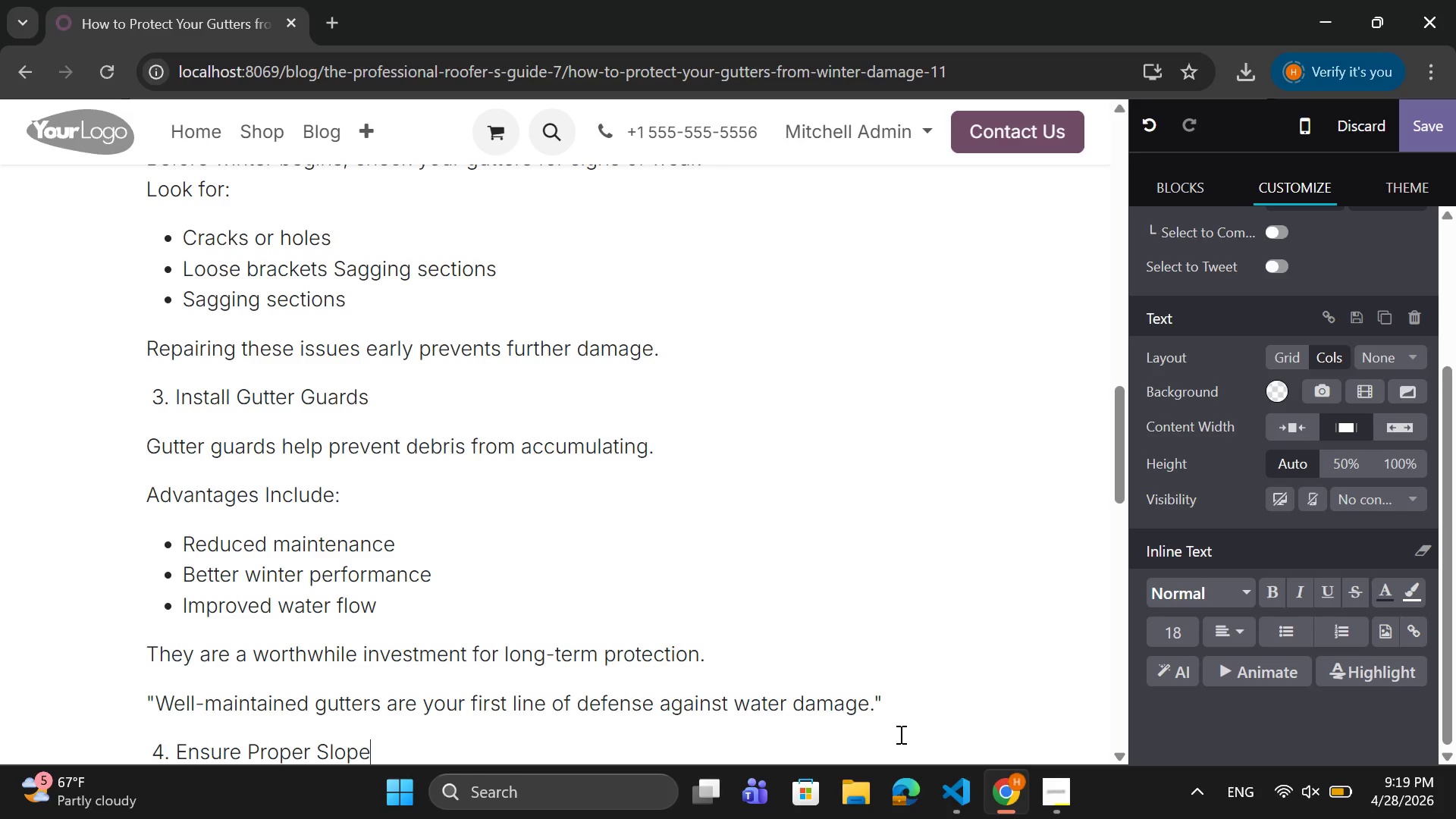 
type( and Drainage)
 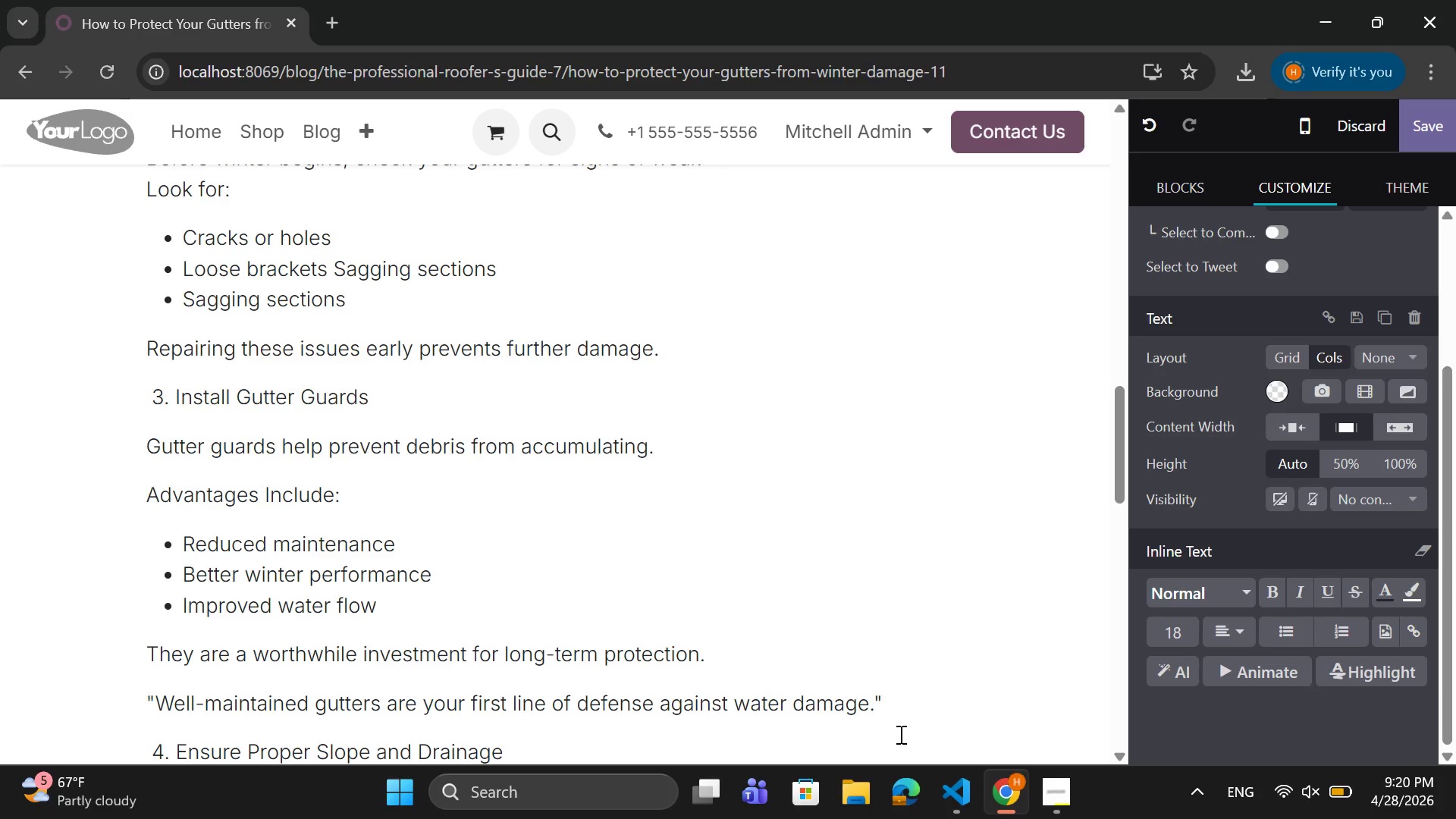 
wait(16.48)
 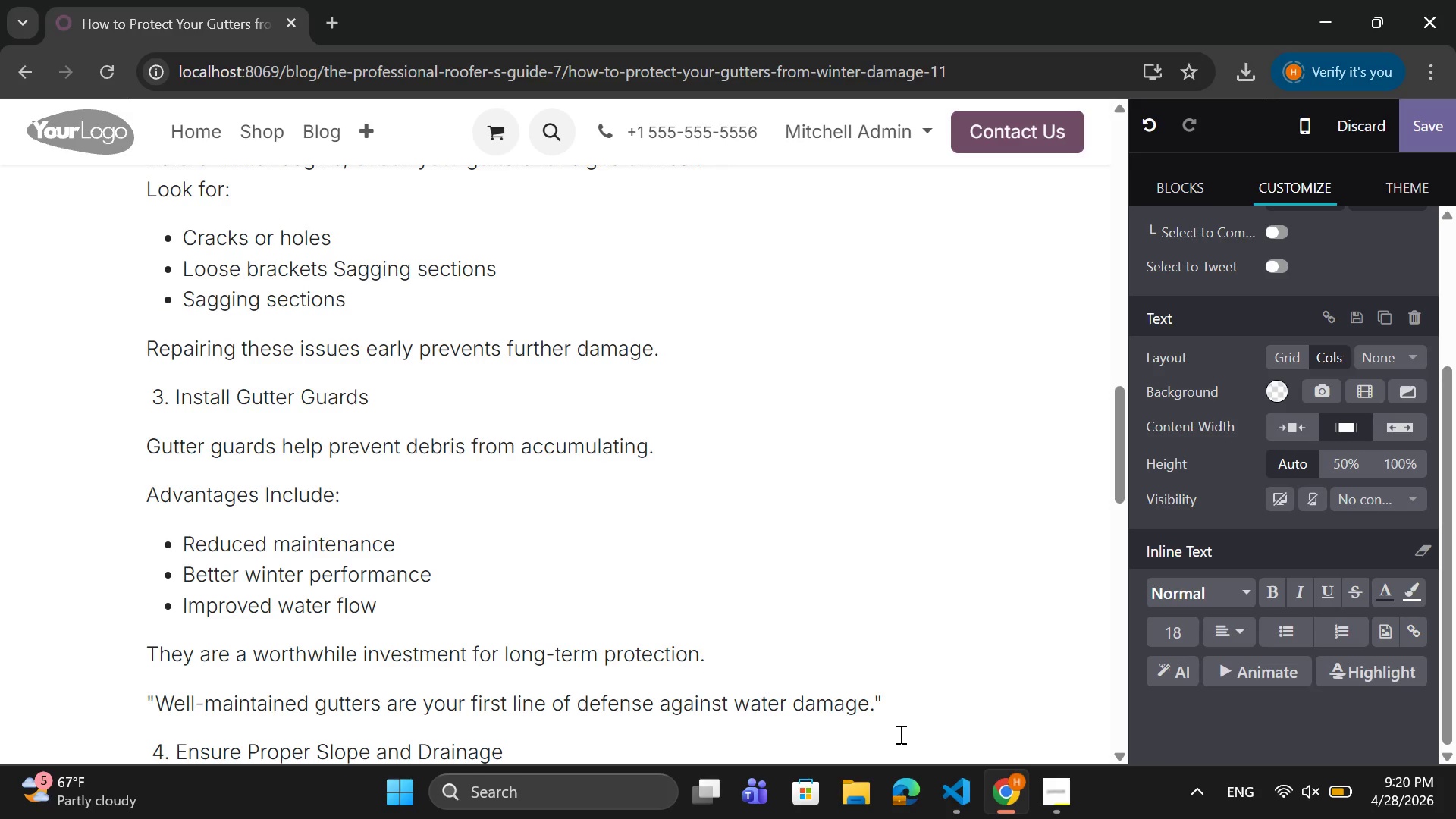 
left_click([899, 695])
 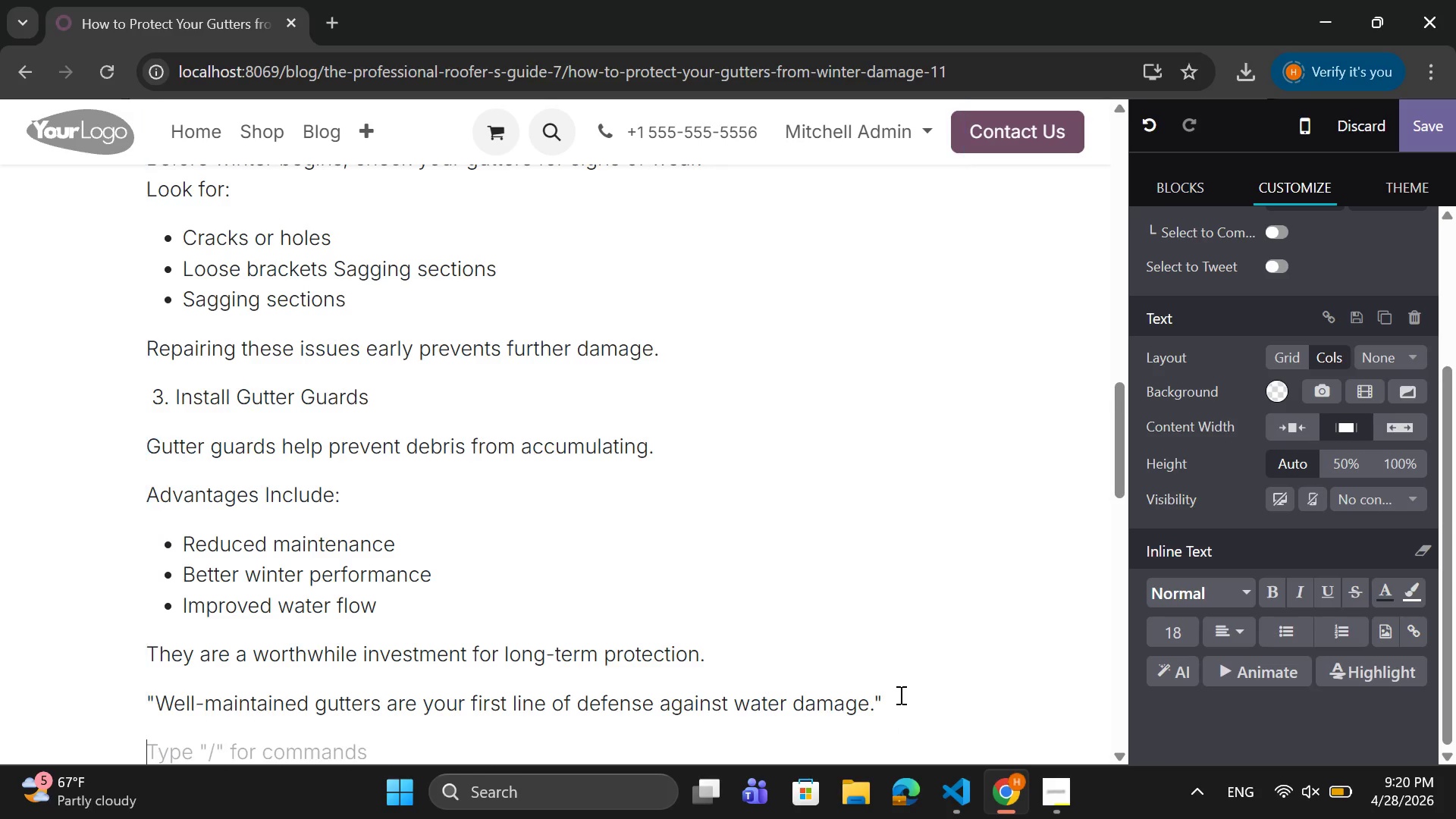 
key(Enter)
 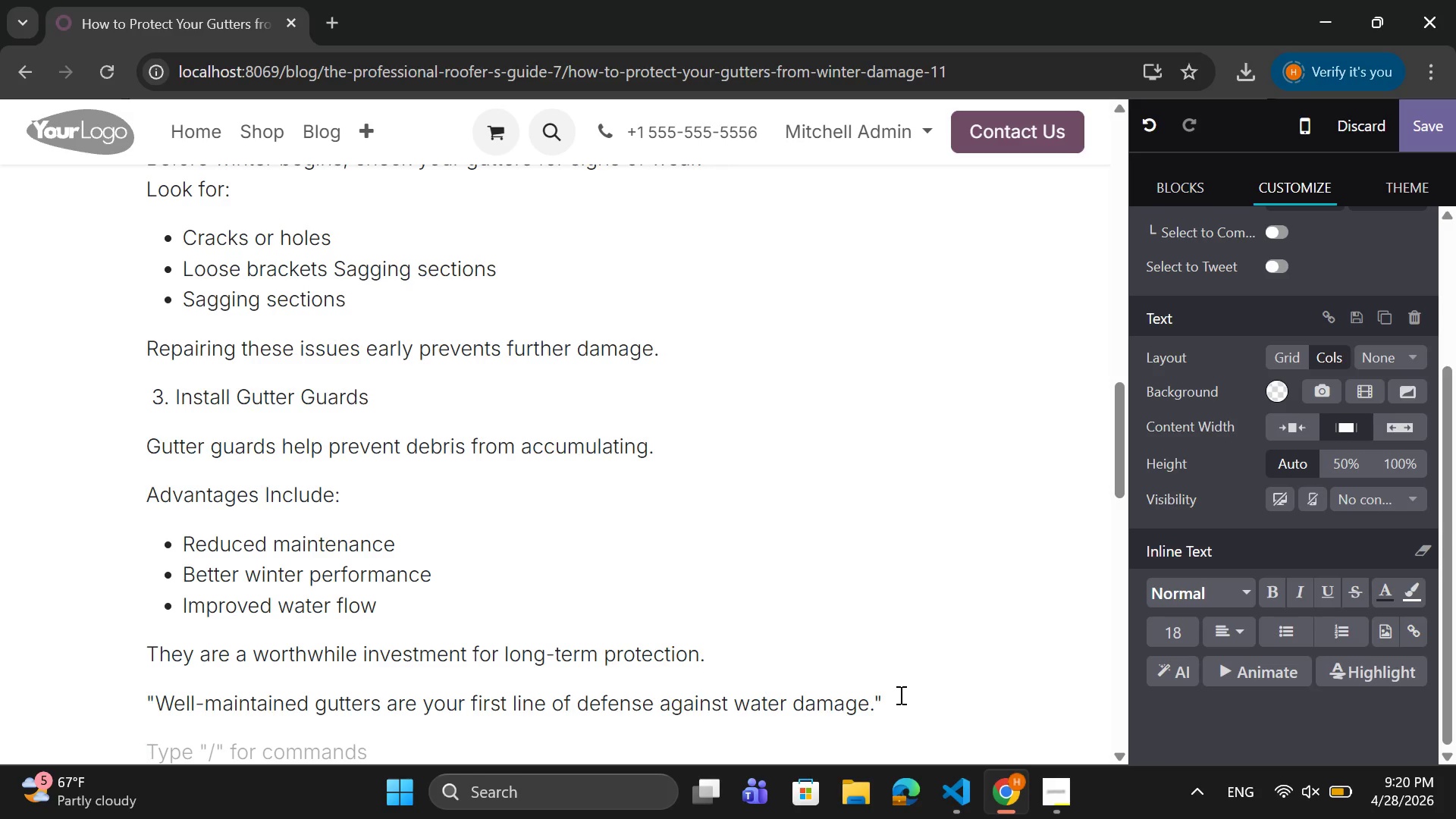 
type( 4. ensure)
 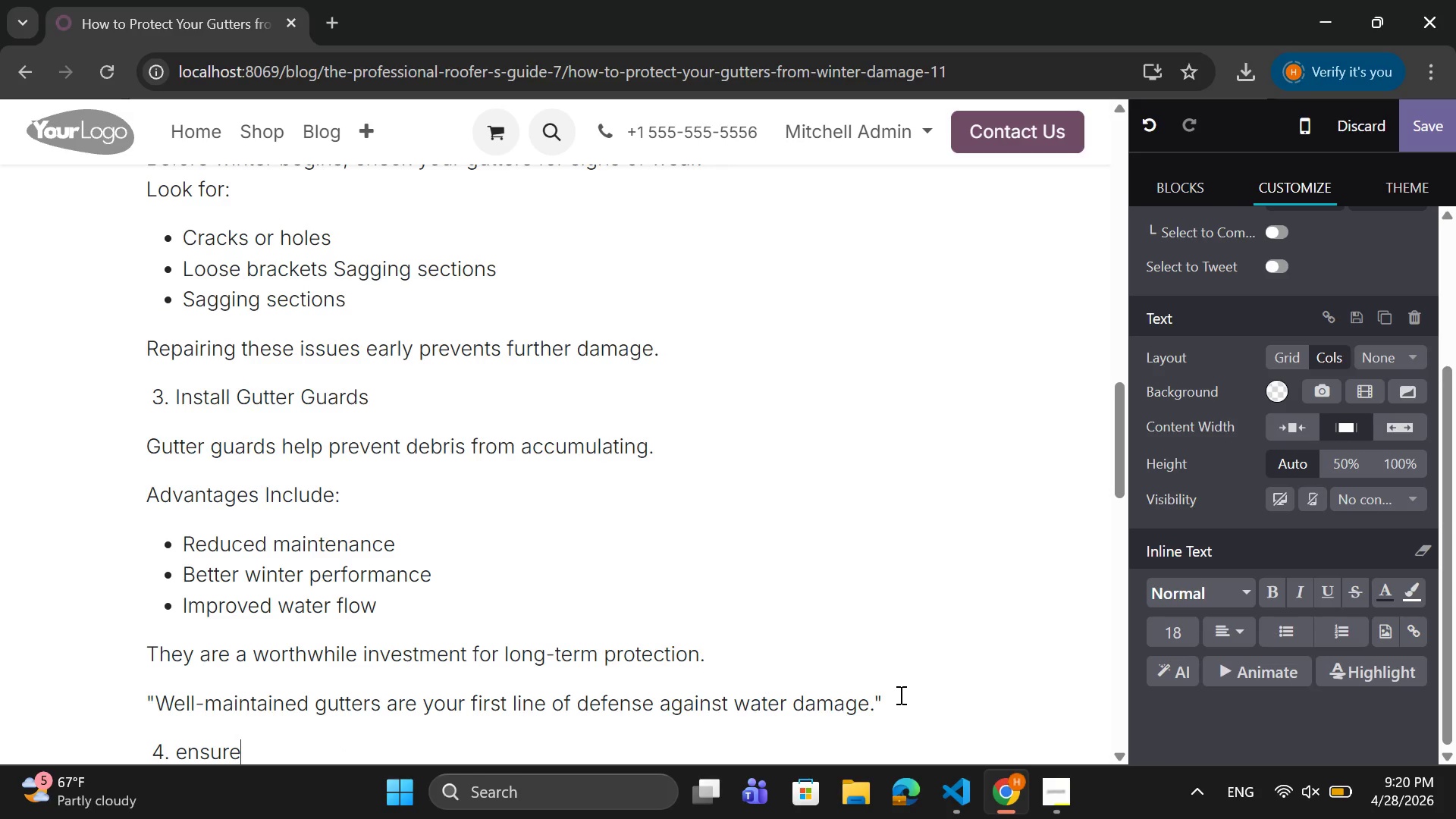 
key(ArrowLeft)
 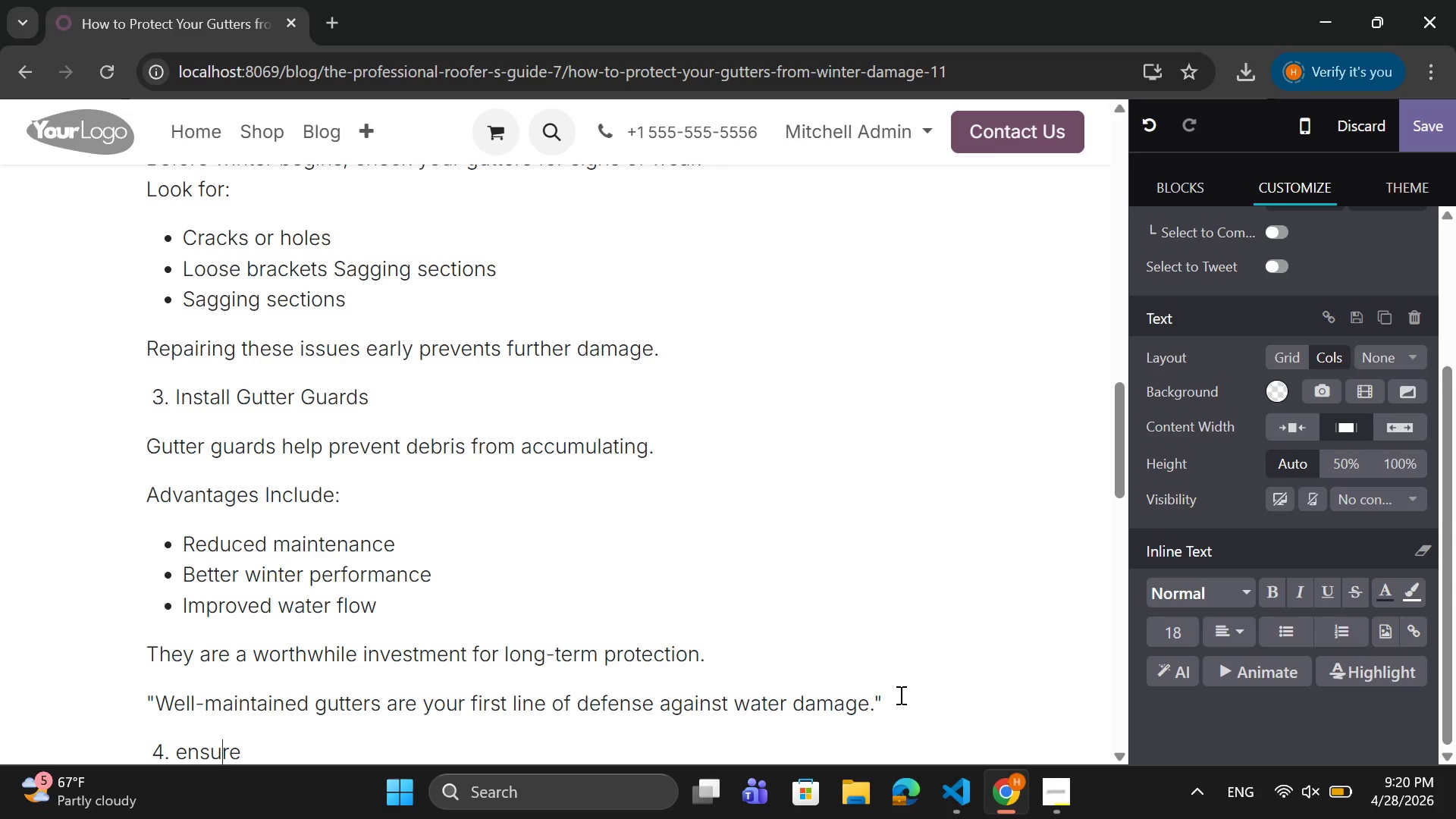 
key(ArrowLeft)
 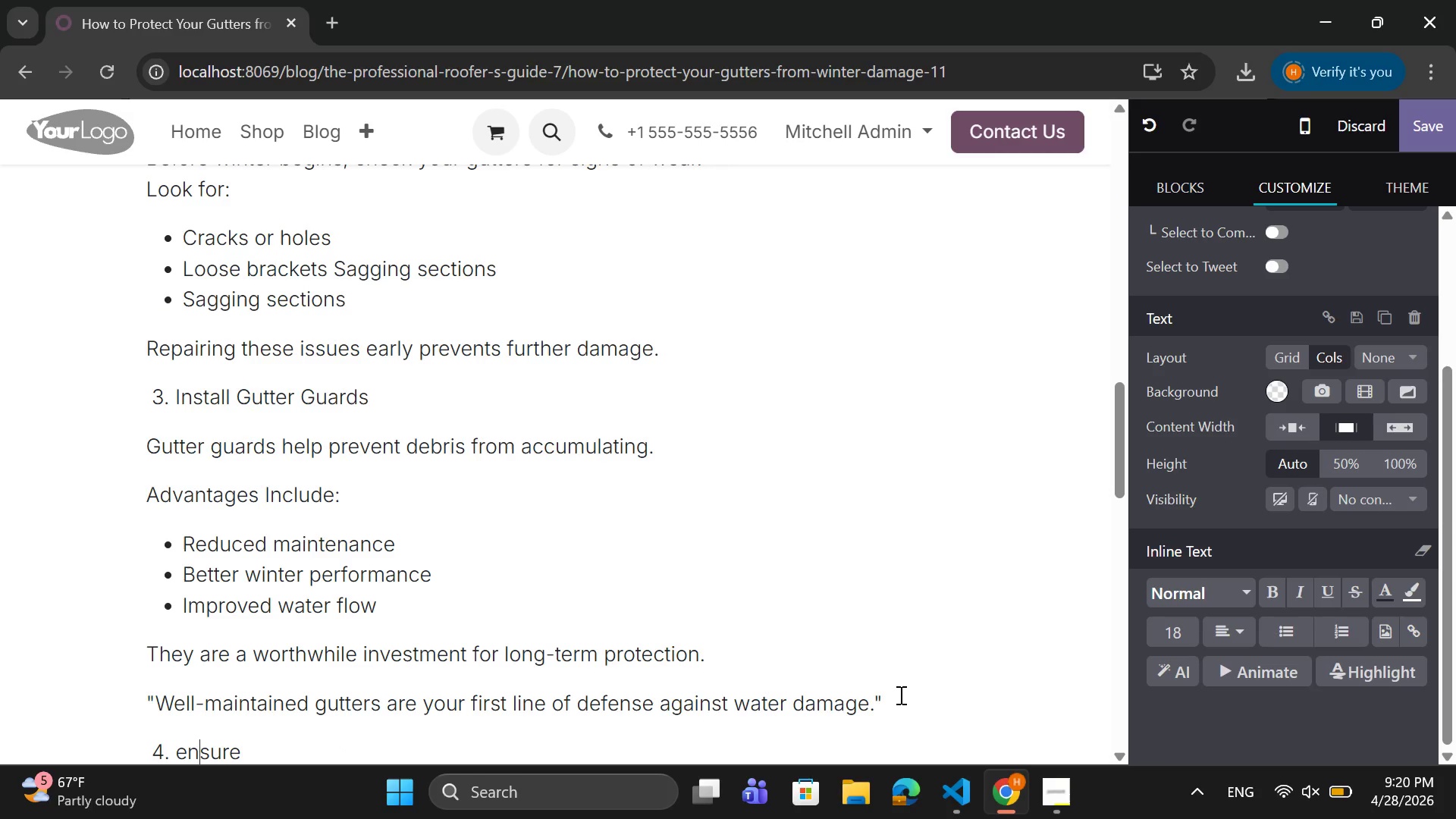 
key(ArrowLeft)
 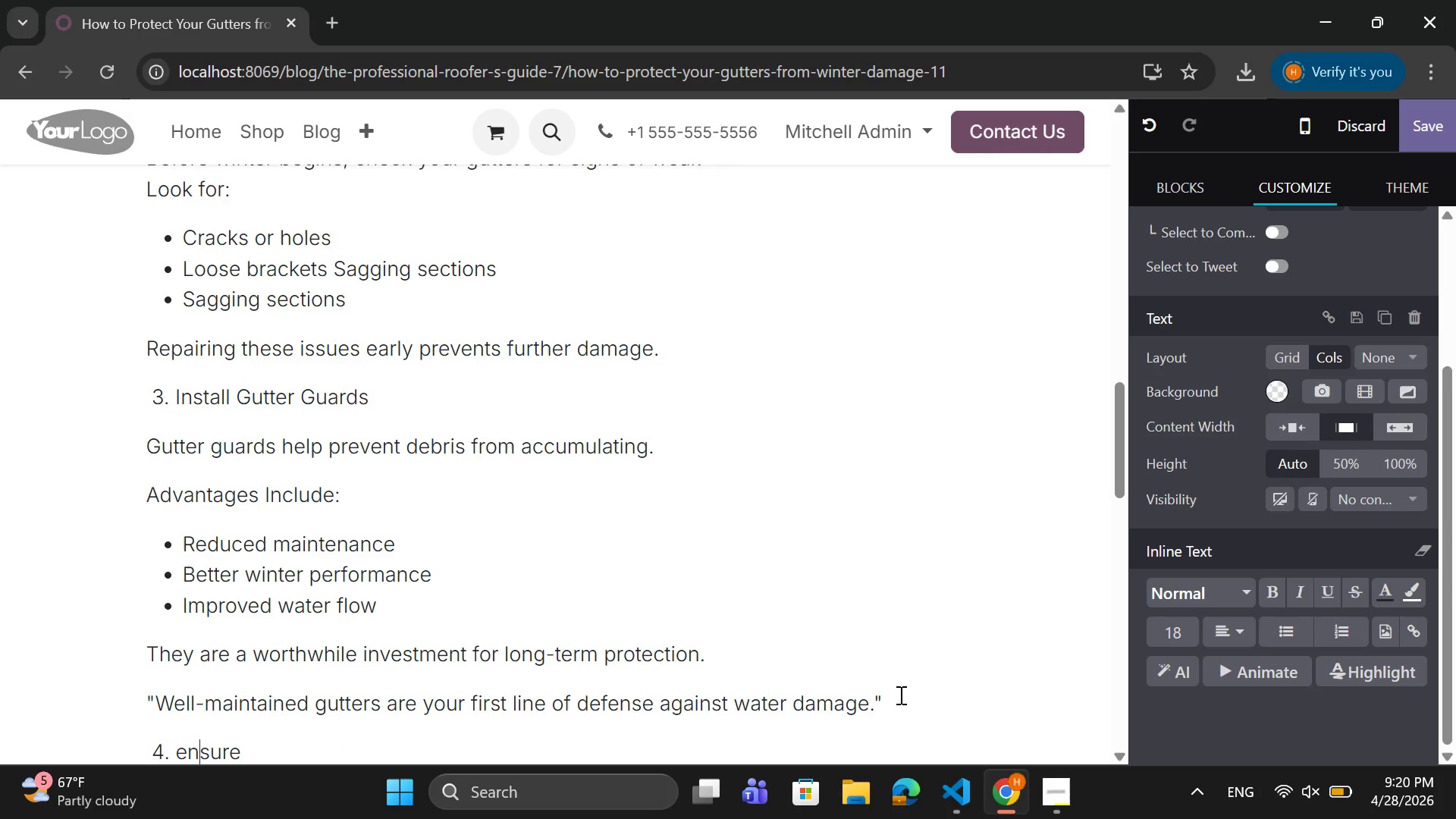 
key(ArrowLeft)
 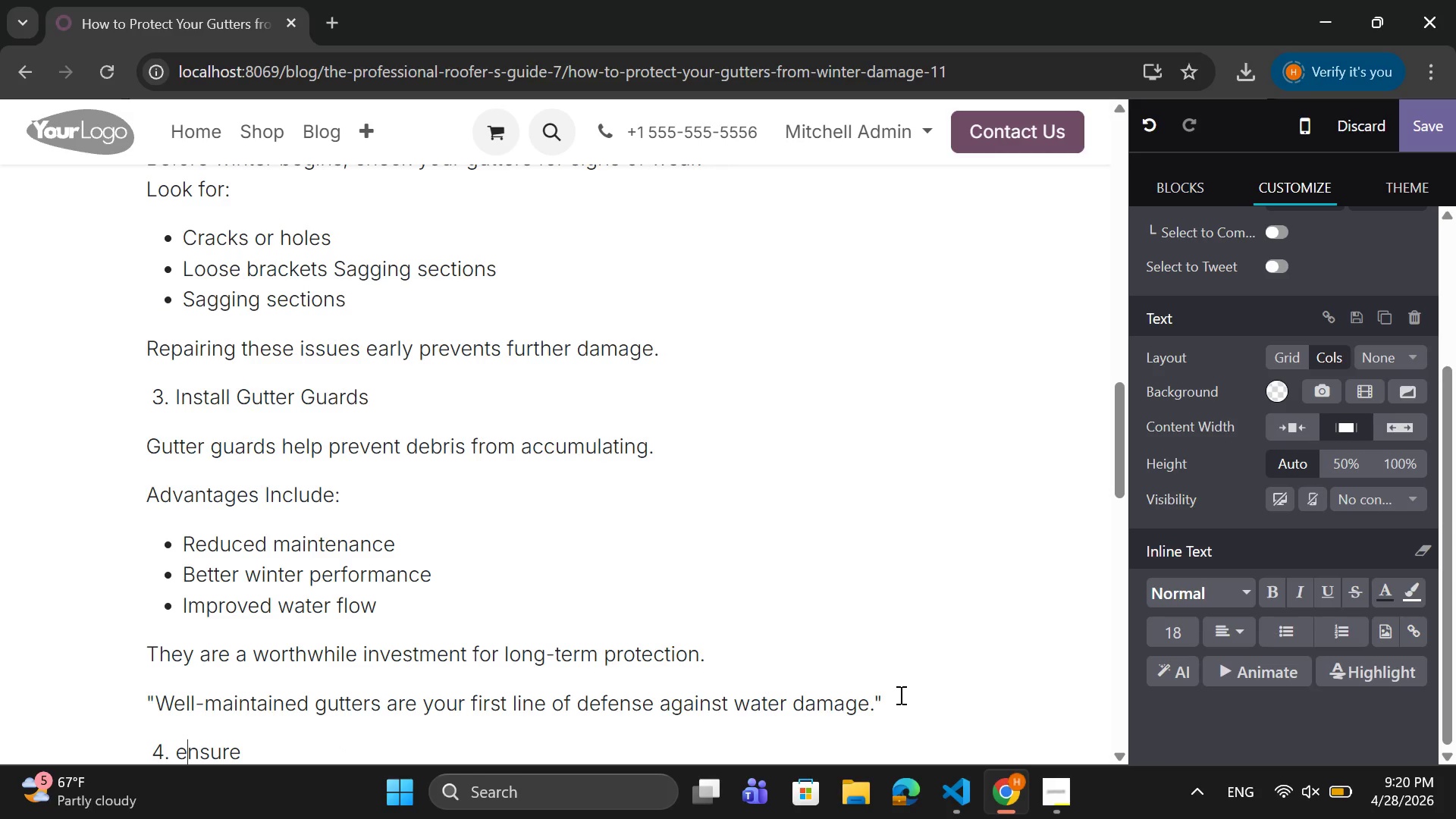 
key(ArrowLeft)
 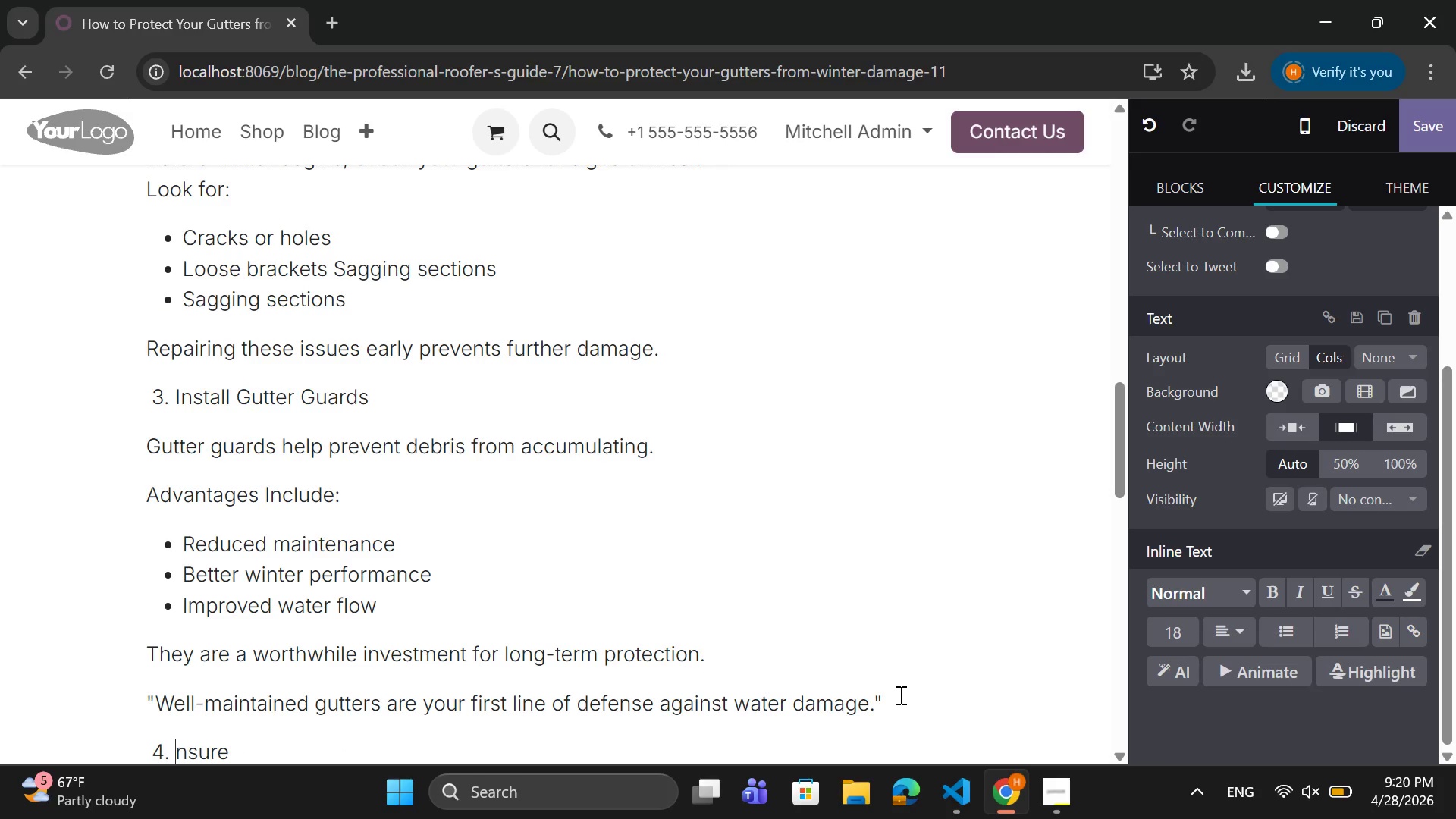 
key(Backspace)
 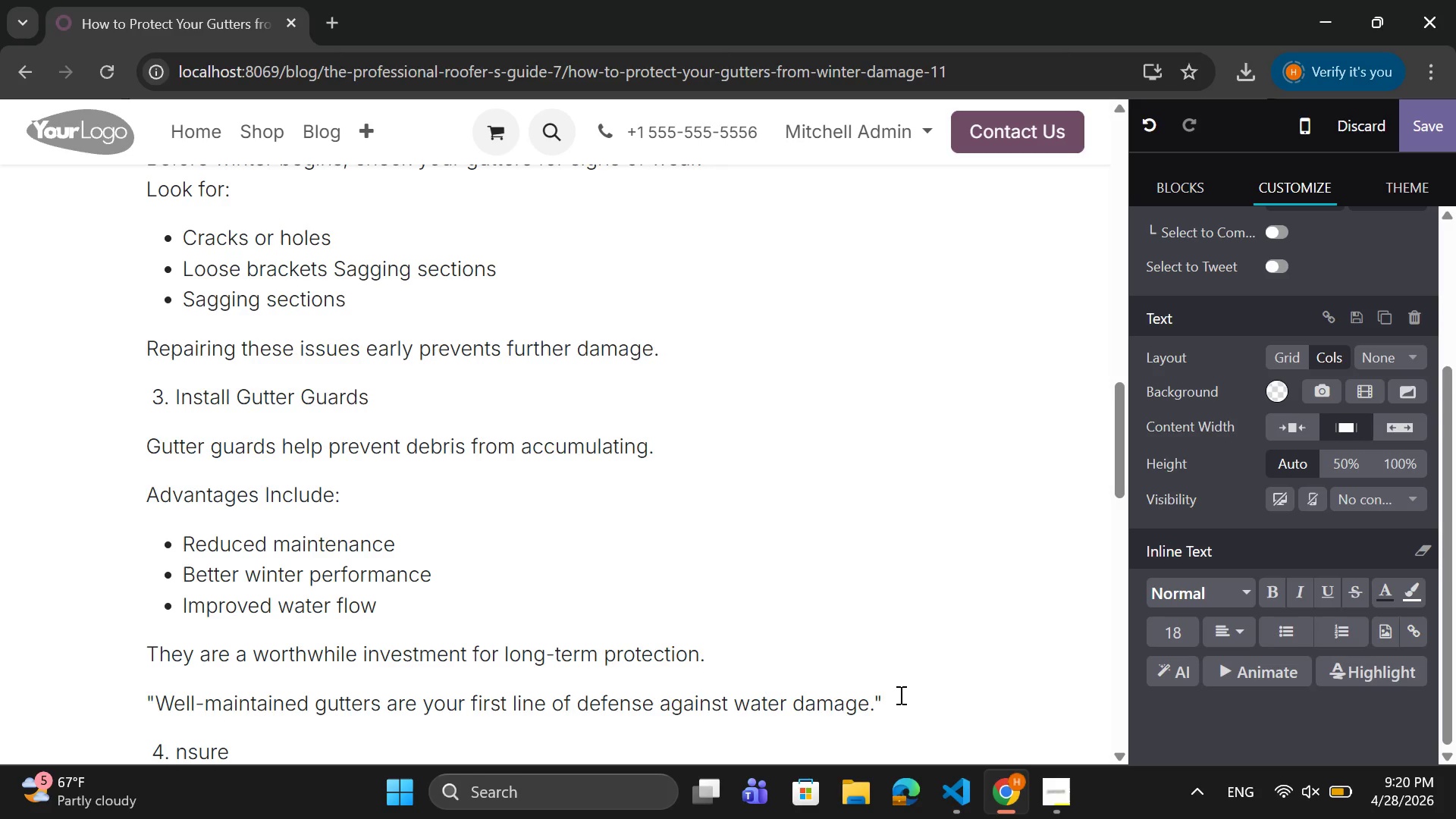 
key(CapsLock)
 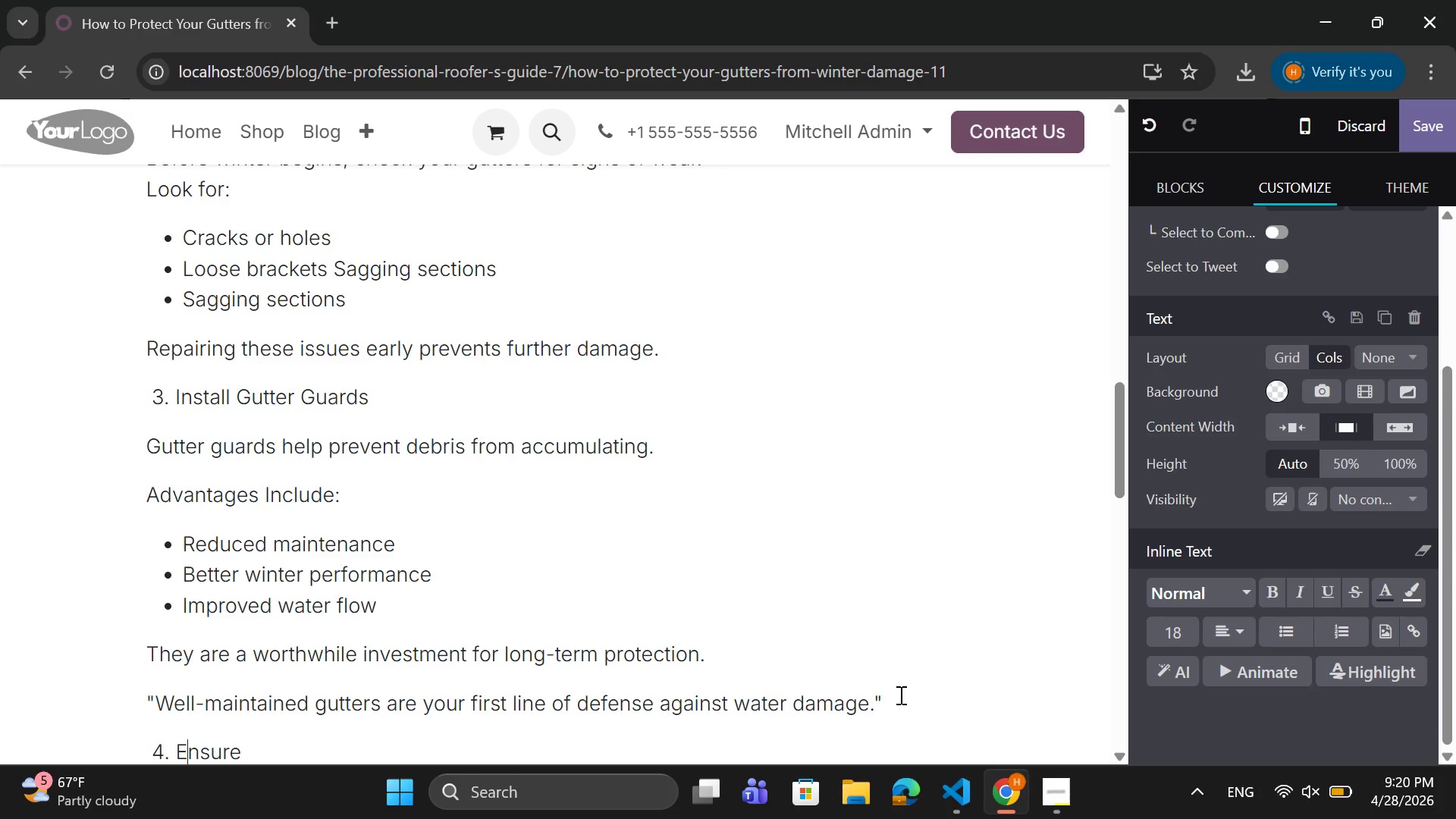 
key(E)
 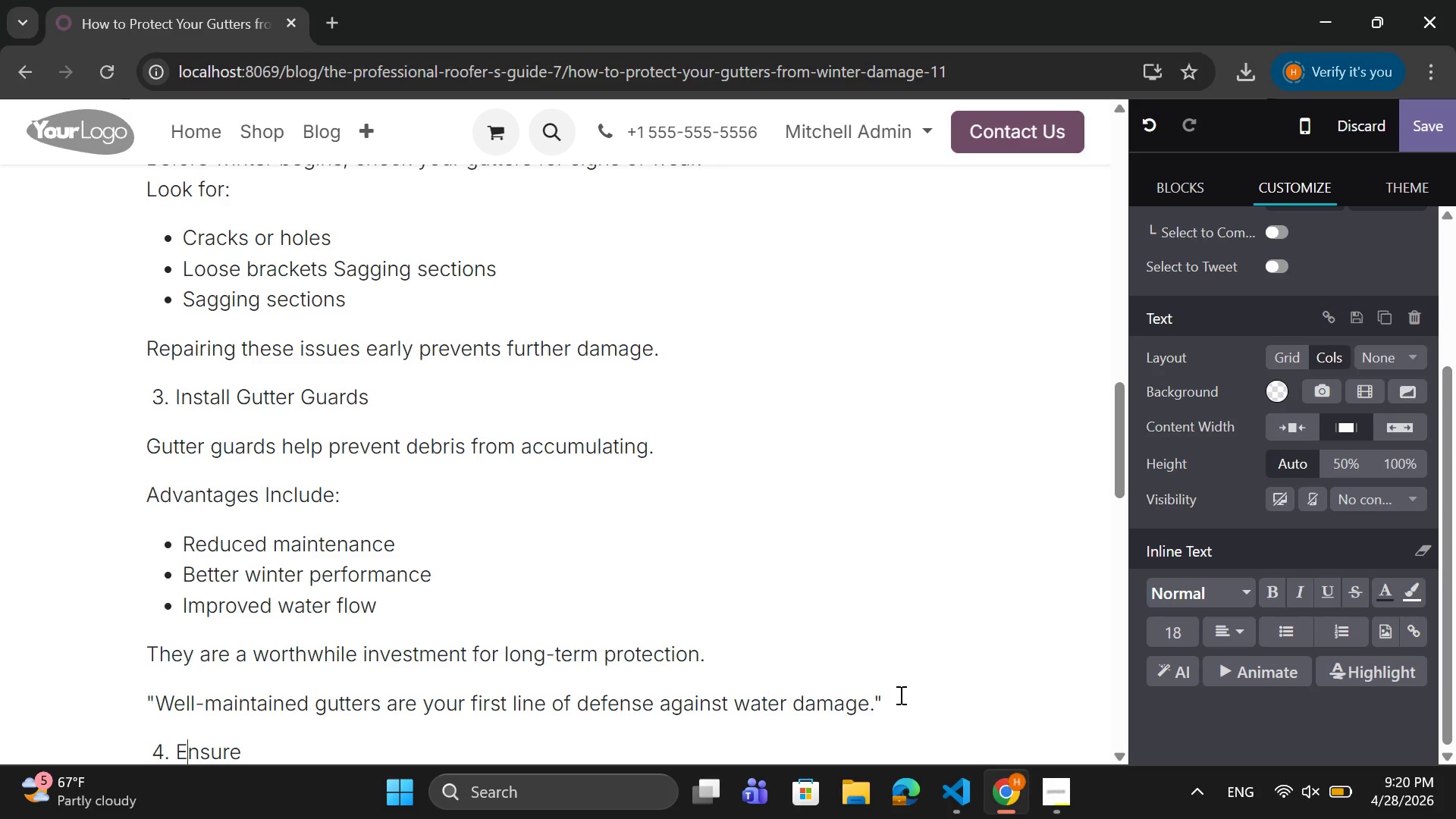 
key(CapsLock)
 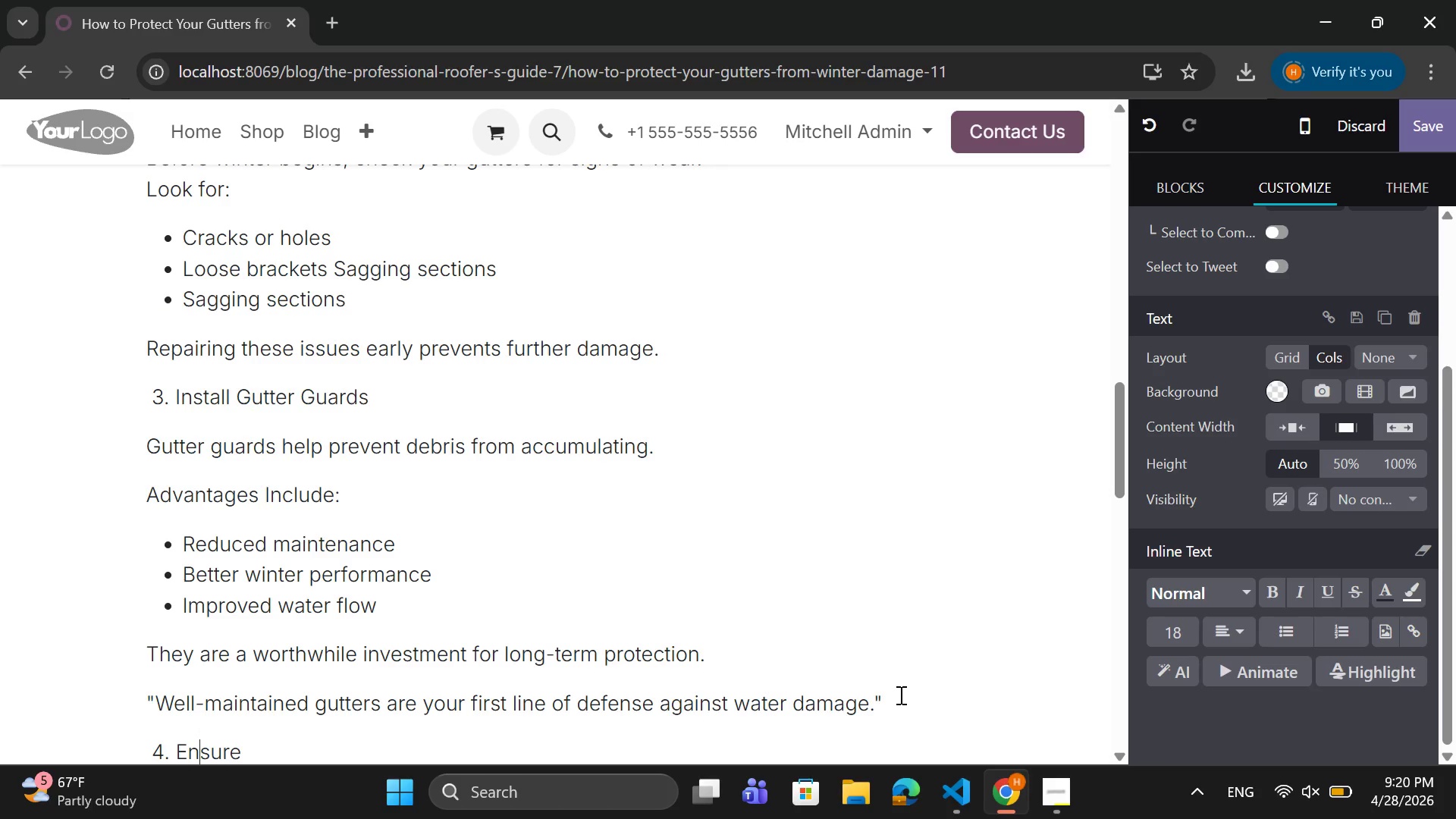 
key(ArrowRight)
 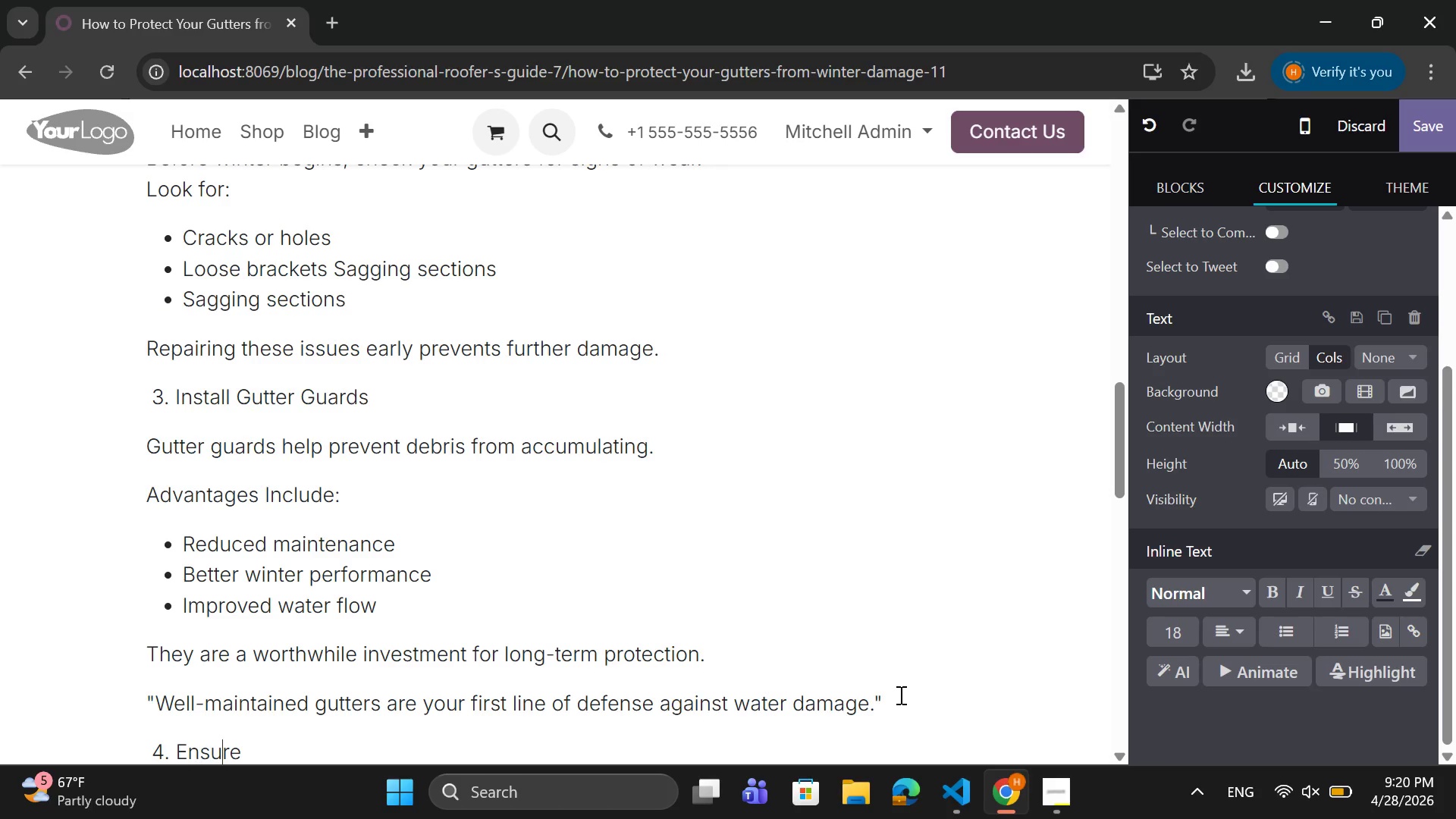 
key(ArrowRight)
 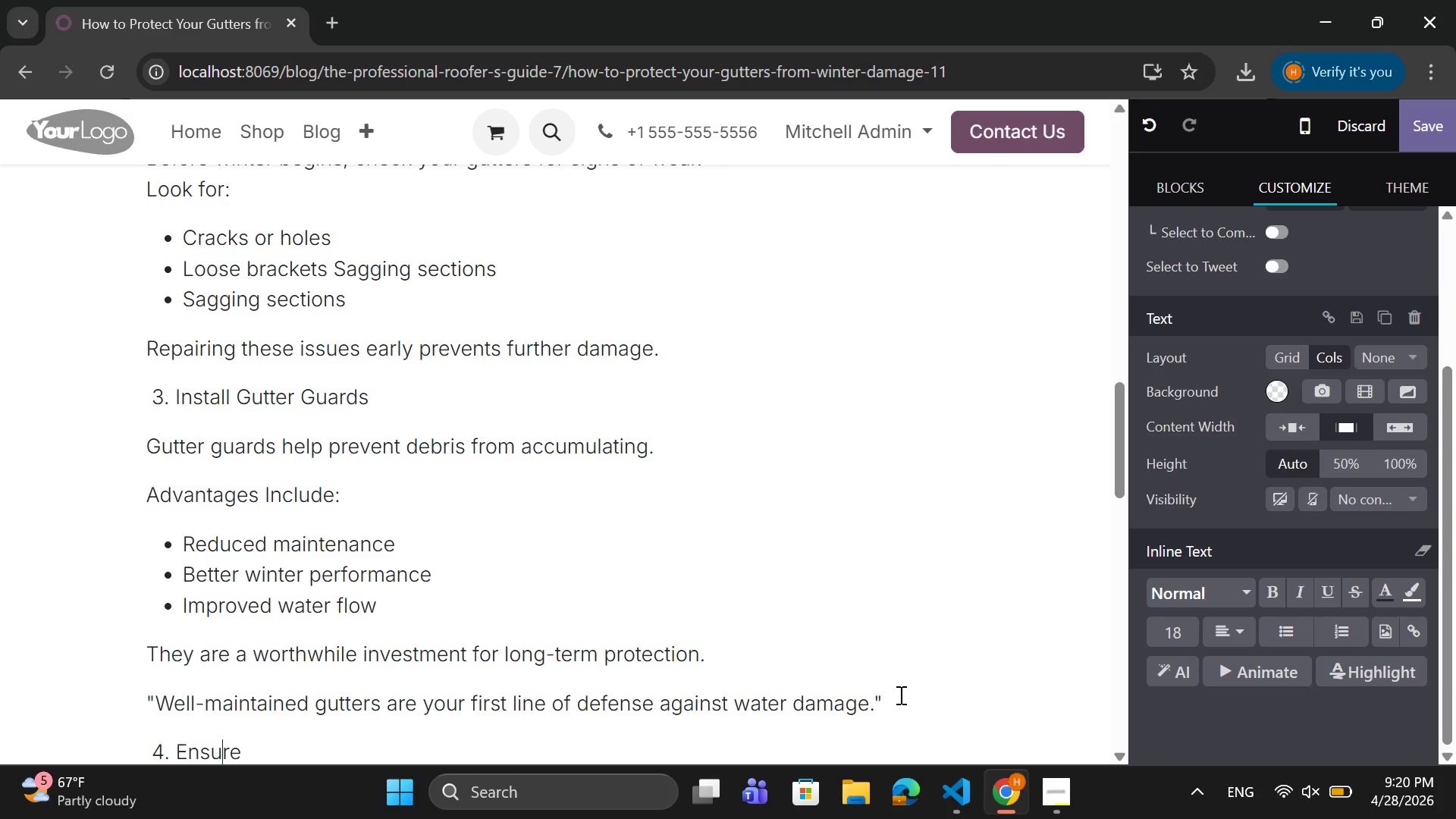 
key(ArrowRight)
 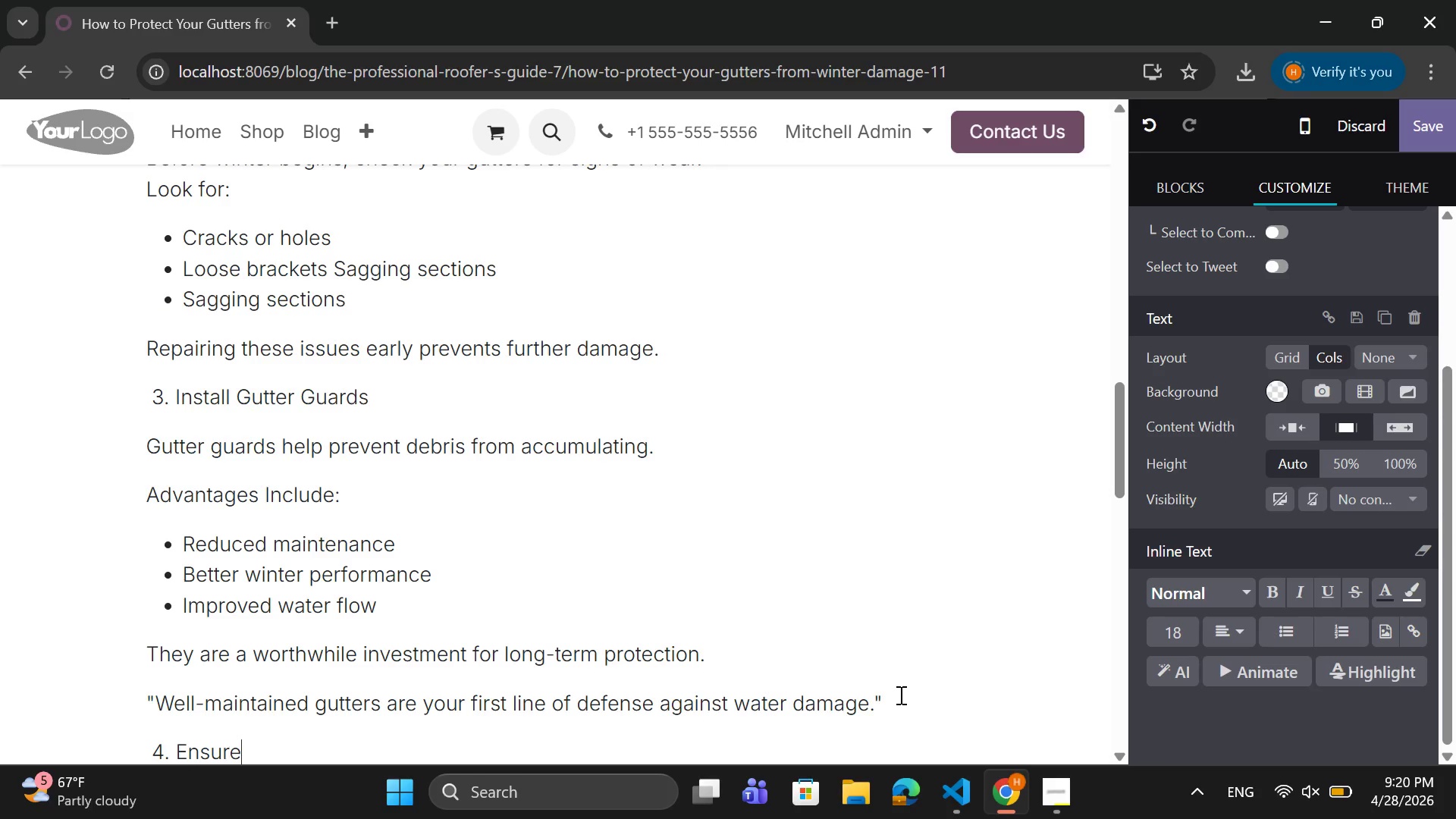 
key(ArrowRight)
 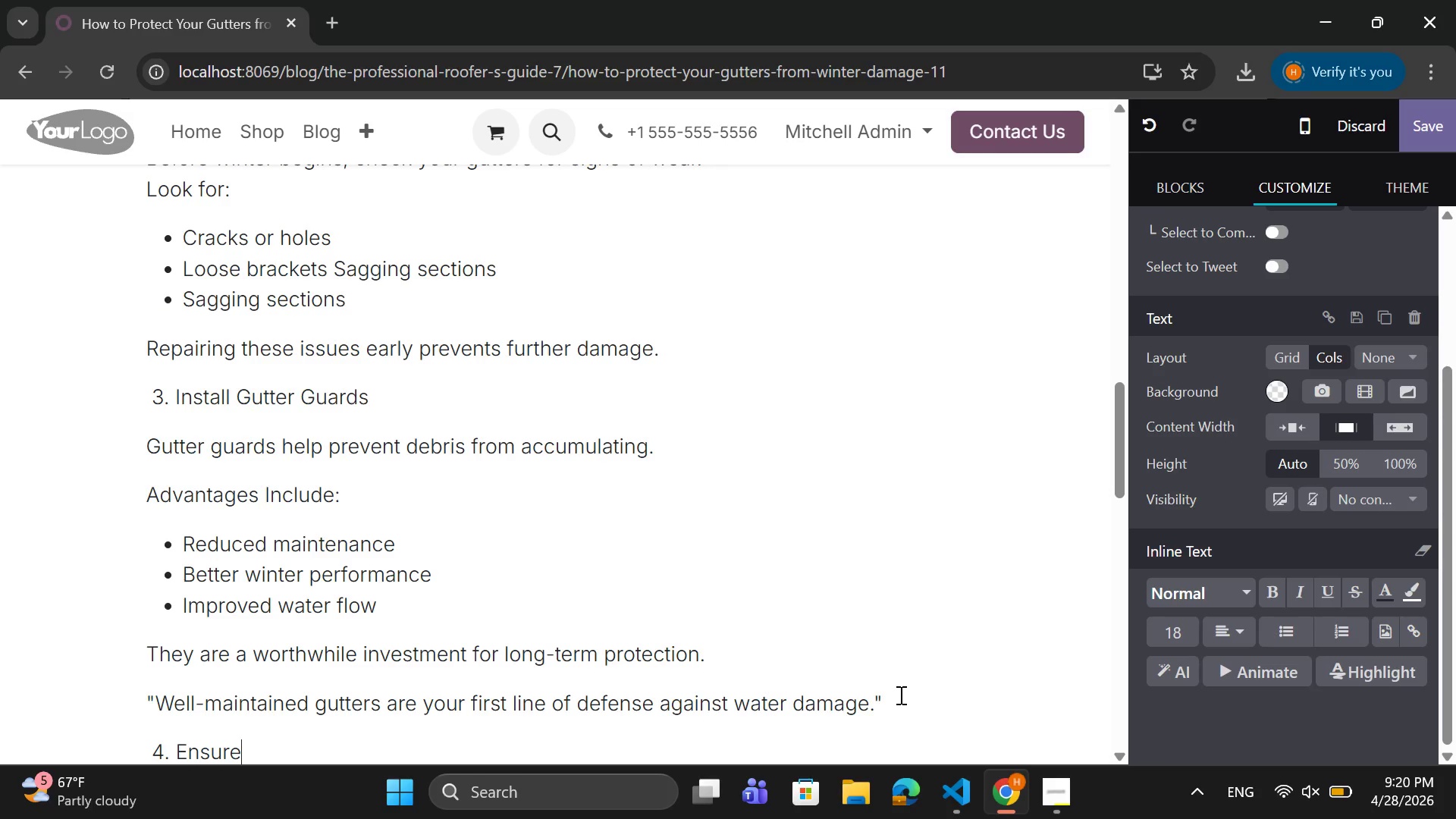 
key(ArrowRight)
 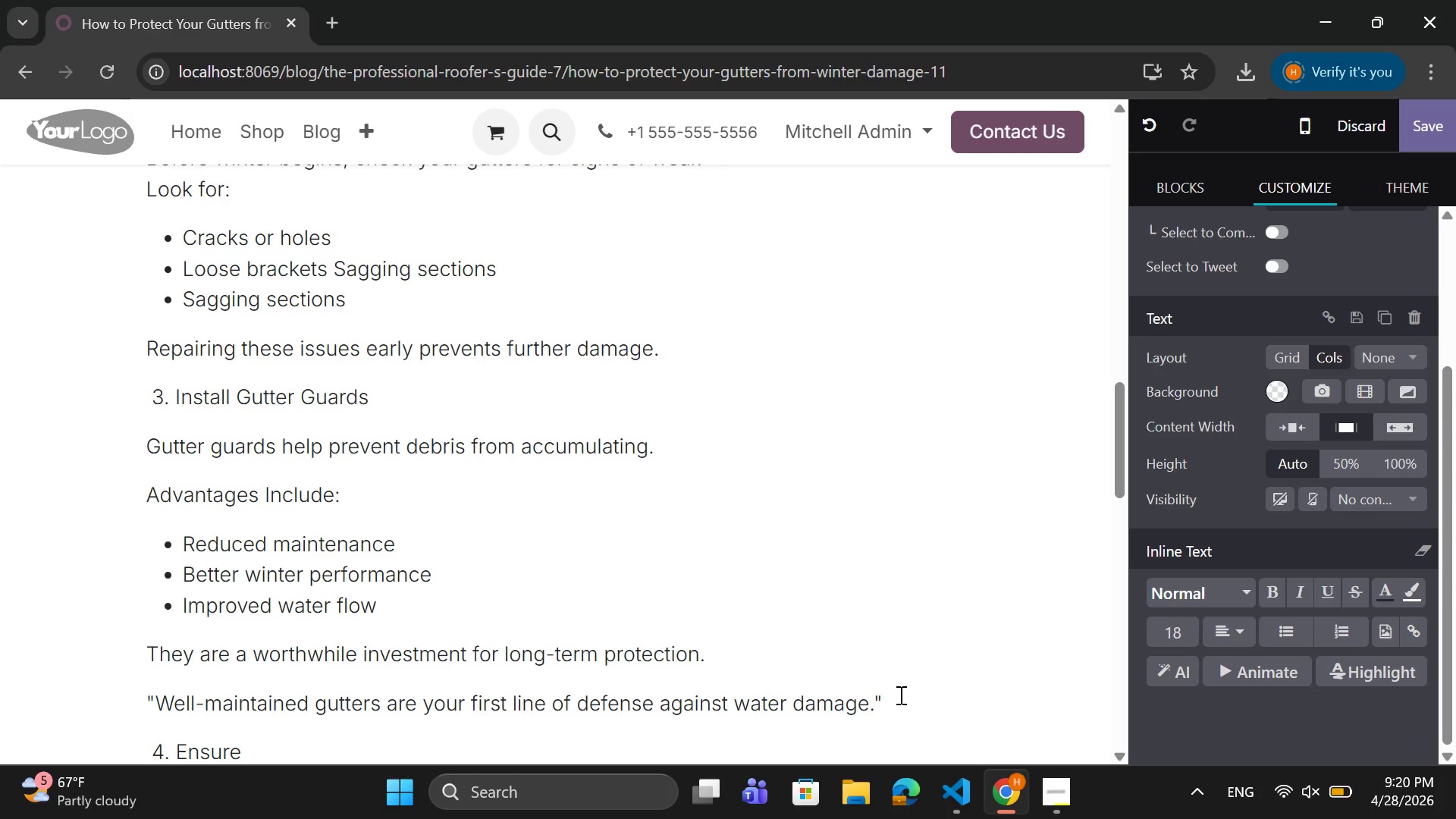 
type( Proper D)
key(Backspace)
type(Slope)
 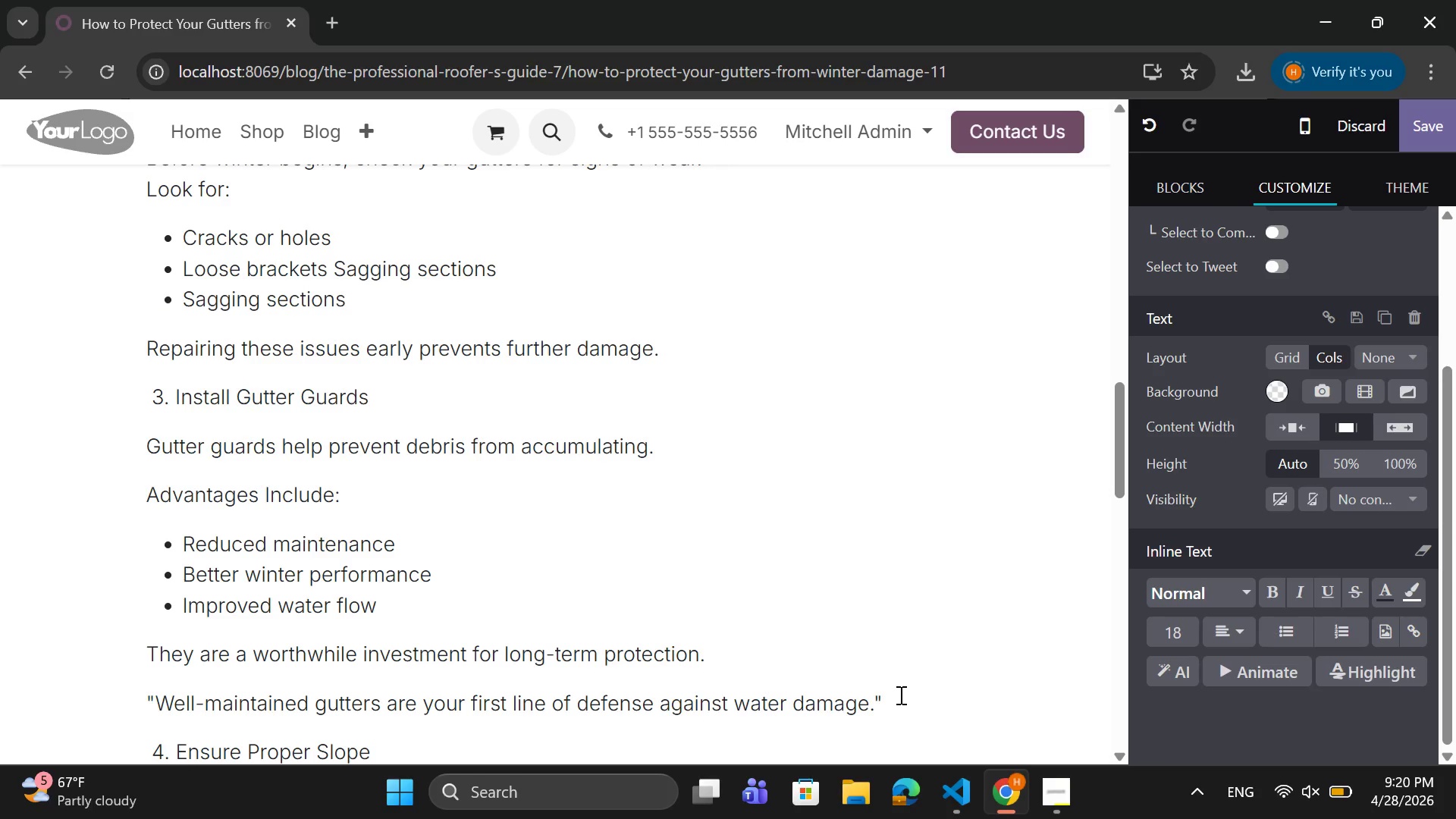 
wait(7.83)
 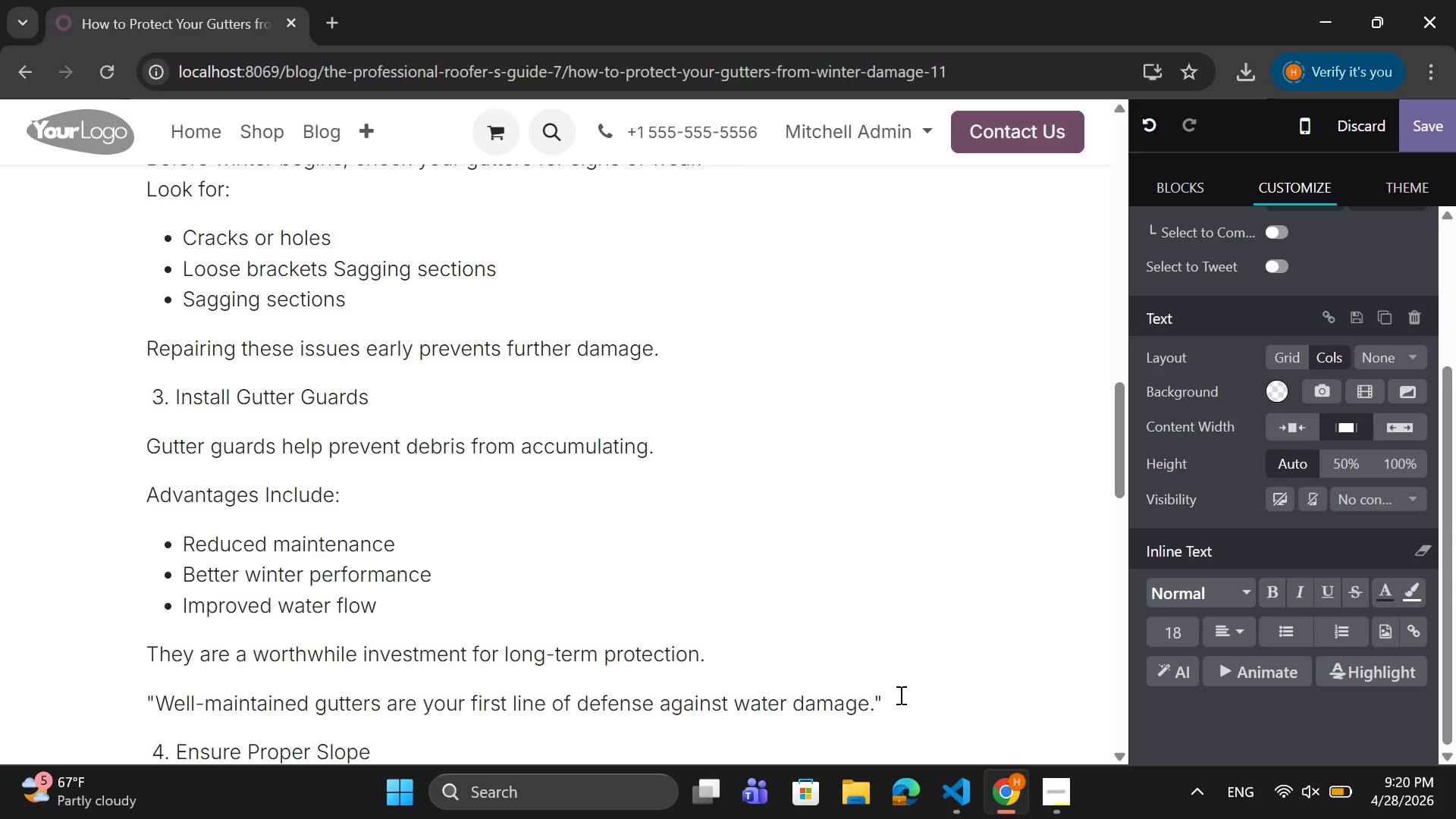 
type( and Drainage)
 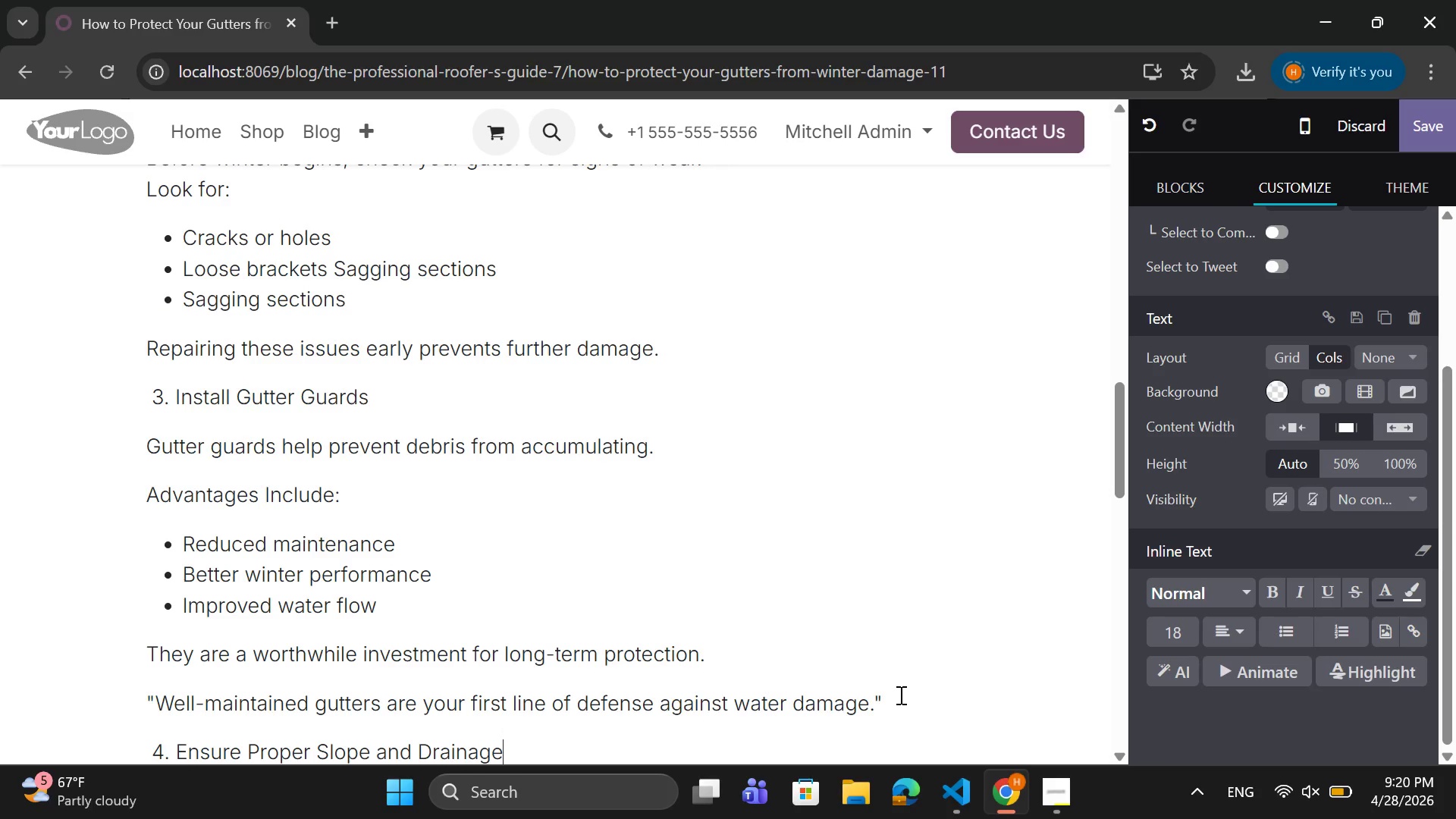 
key(Enter)
 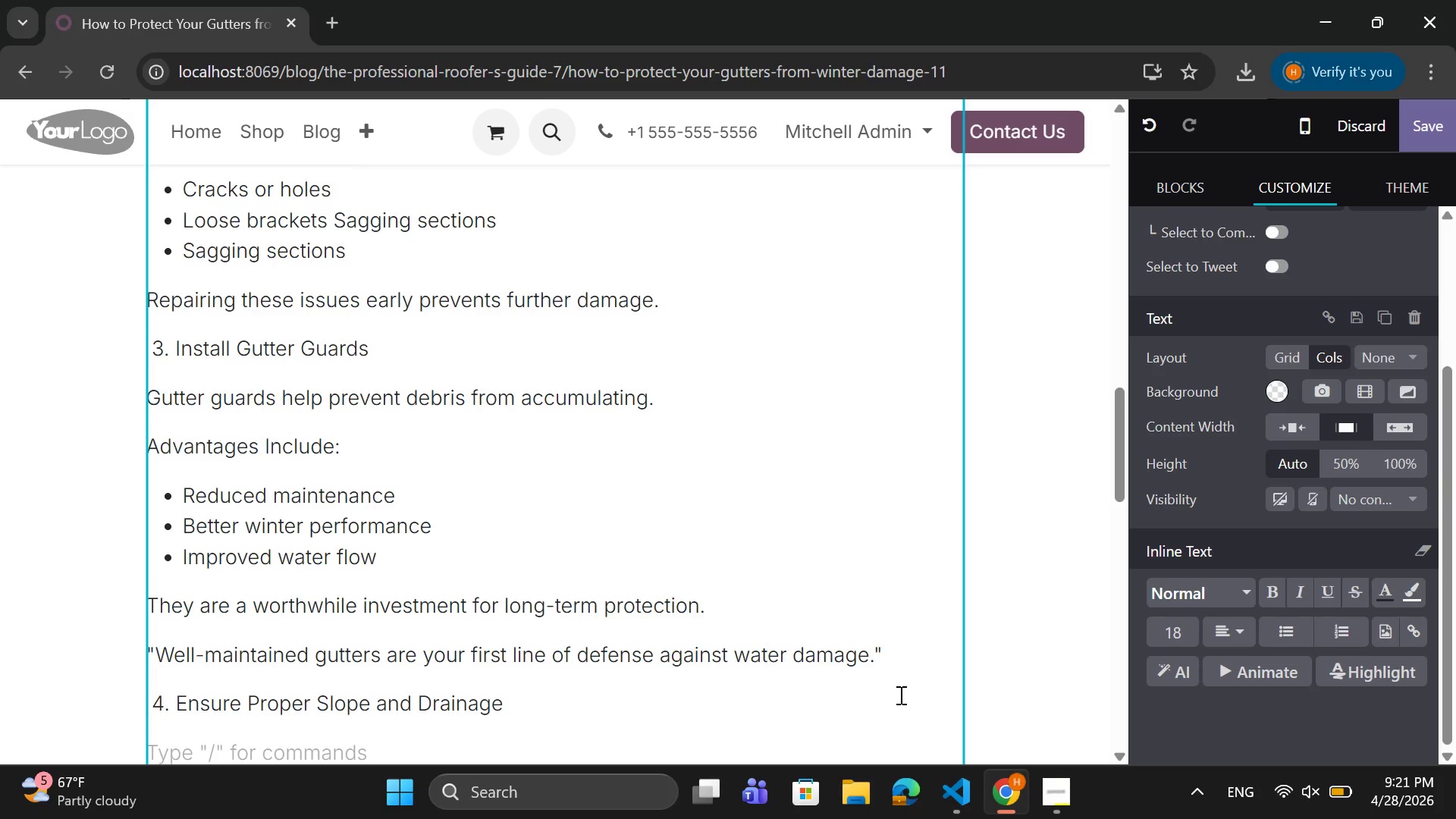 
wait(13.94)
 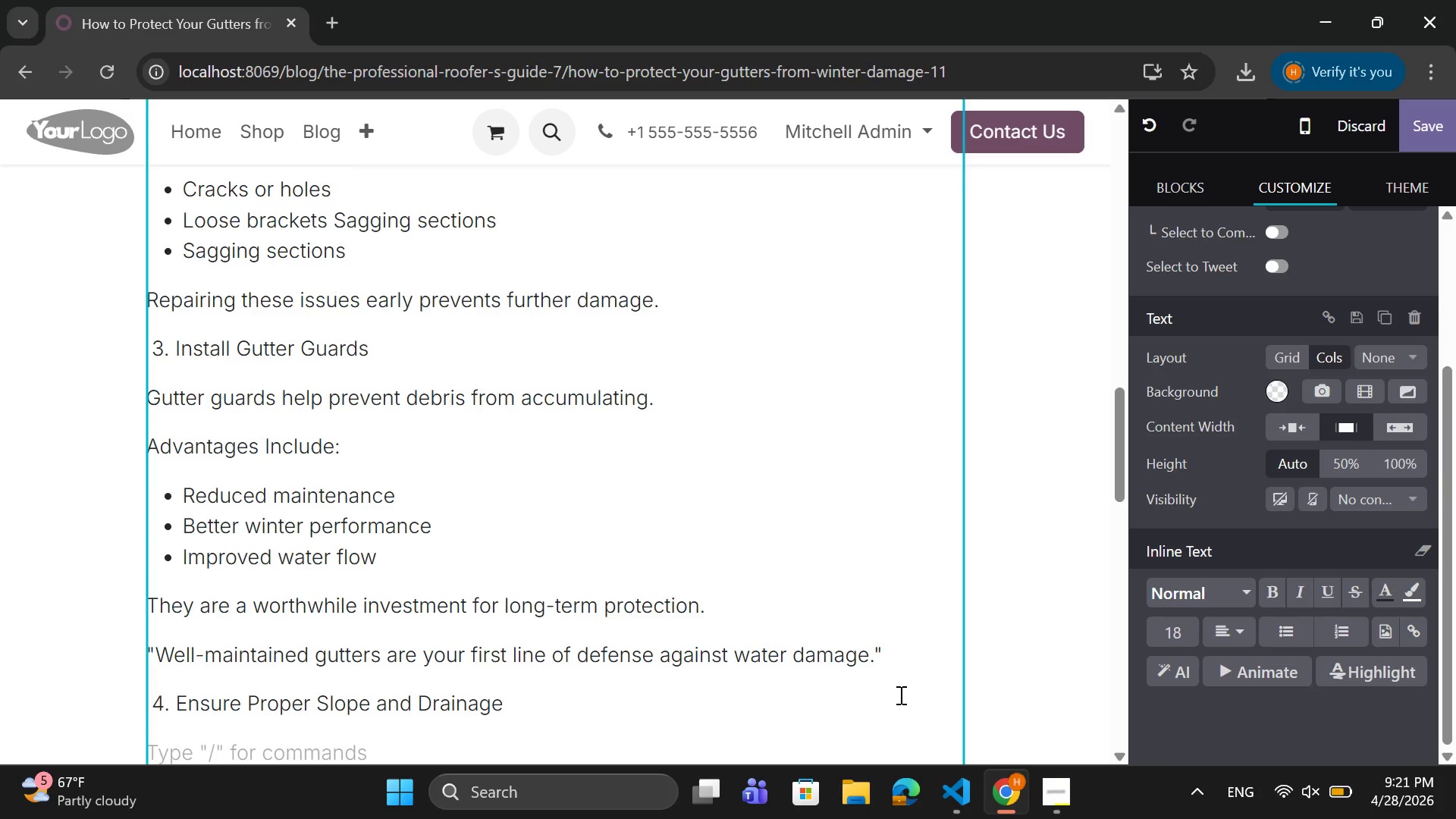 
left_click([1079, 739])